 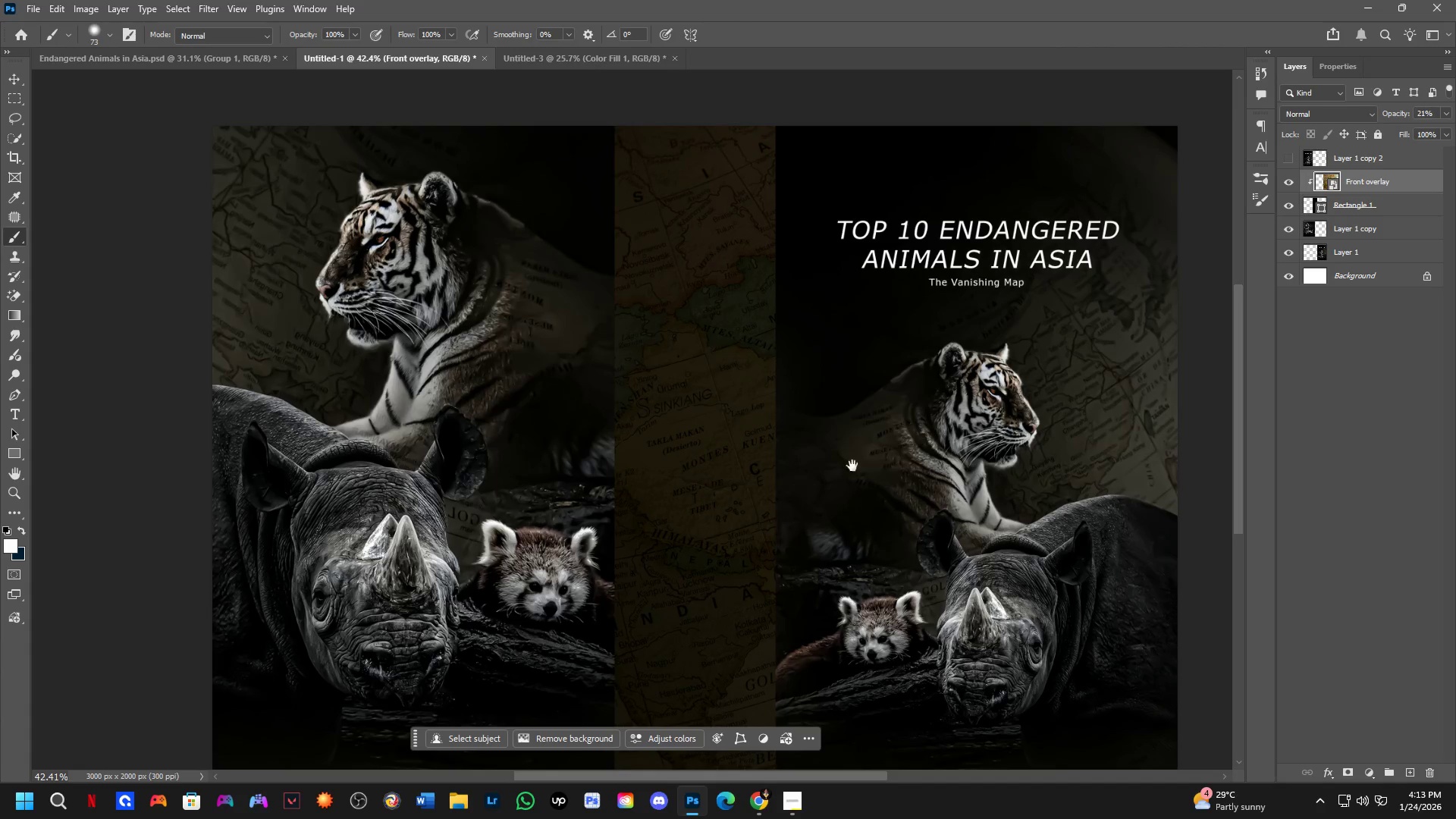 
hold_key(key=Space, duration=1.03)
 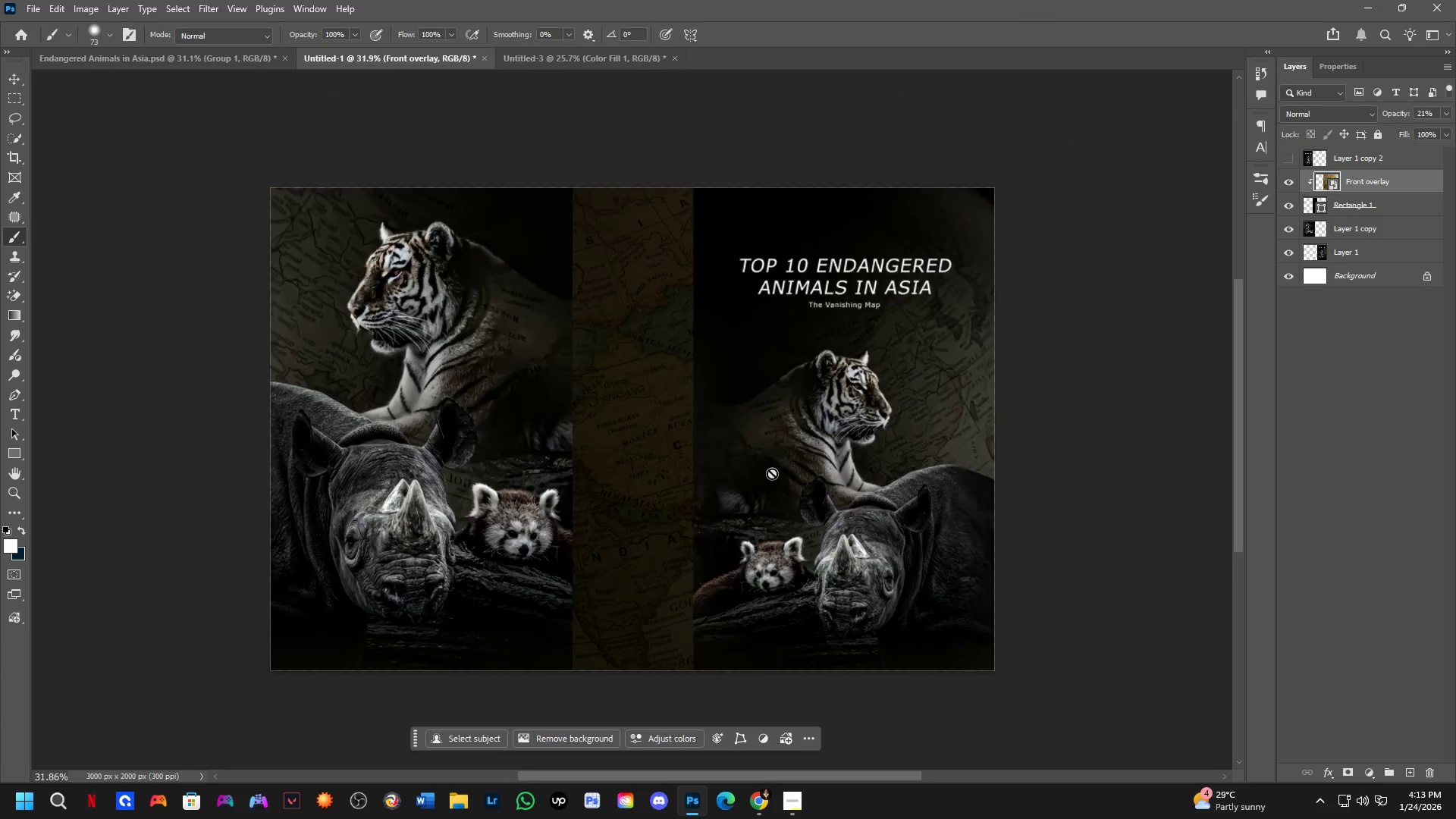 
scroll: coordinate [786, 362], scroll_direction: up, amount: 5.0
 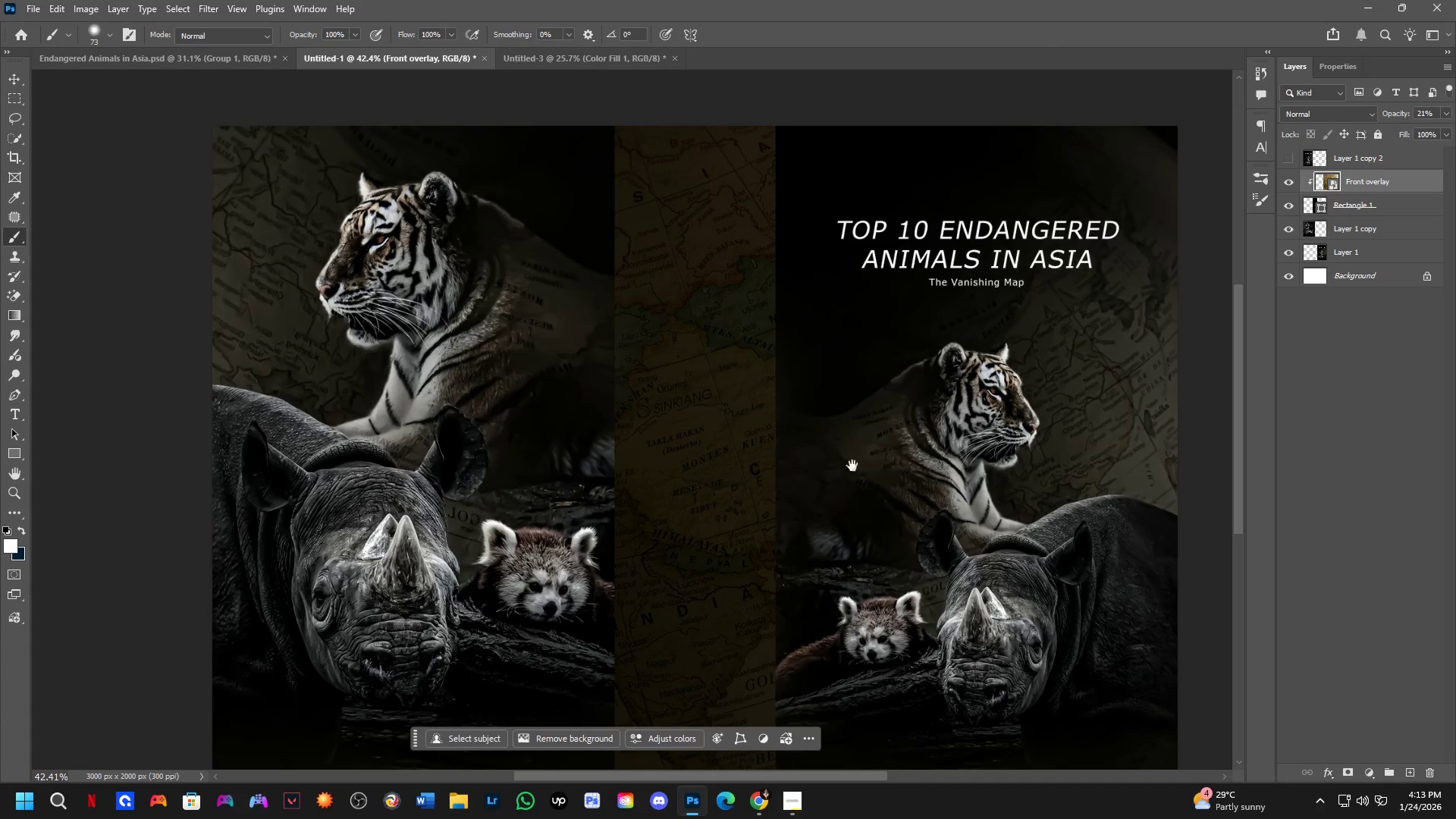 
left_click_drag(start_coordinate=[871, 478], to_coordinate=[762, 447])
 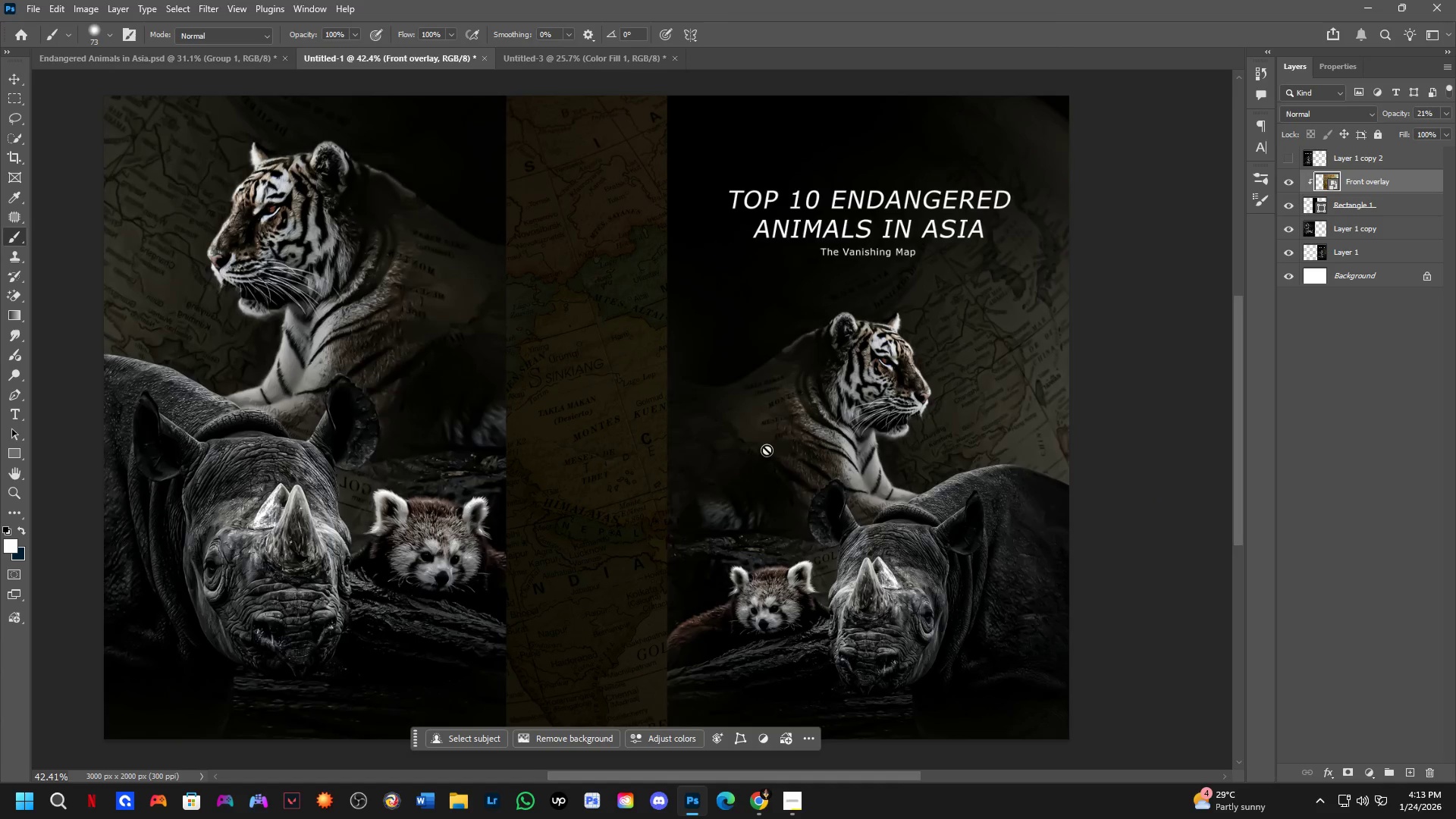 
hold_key(key=Space, duration=1.5)
 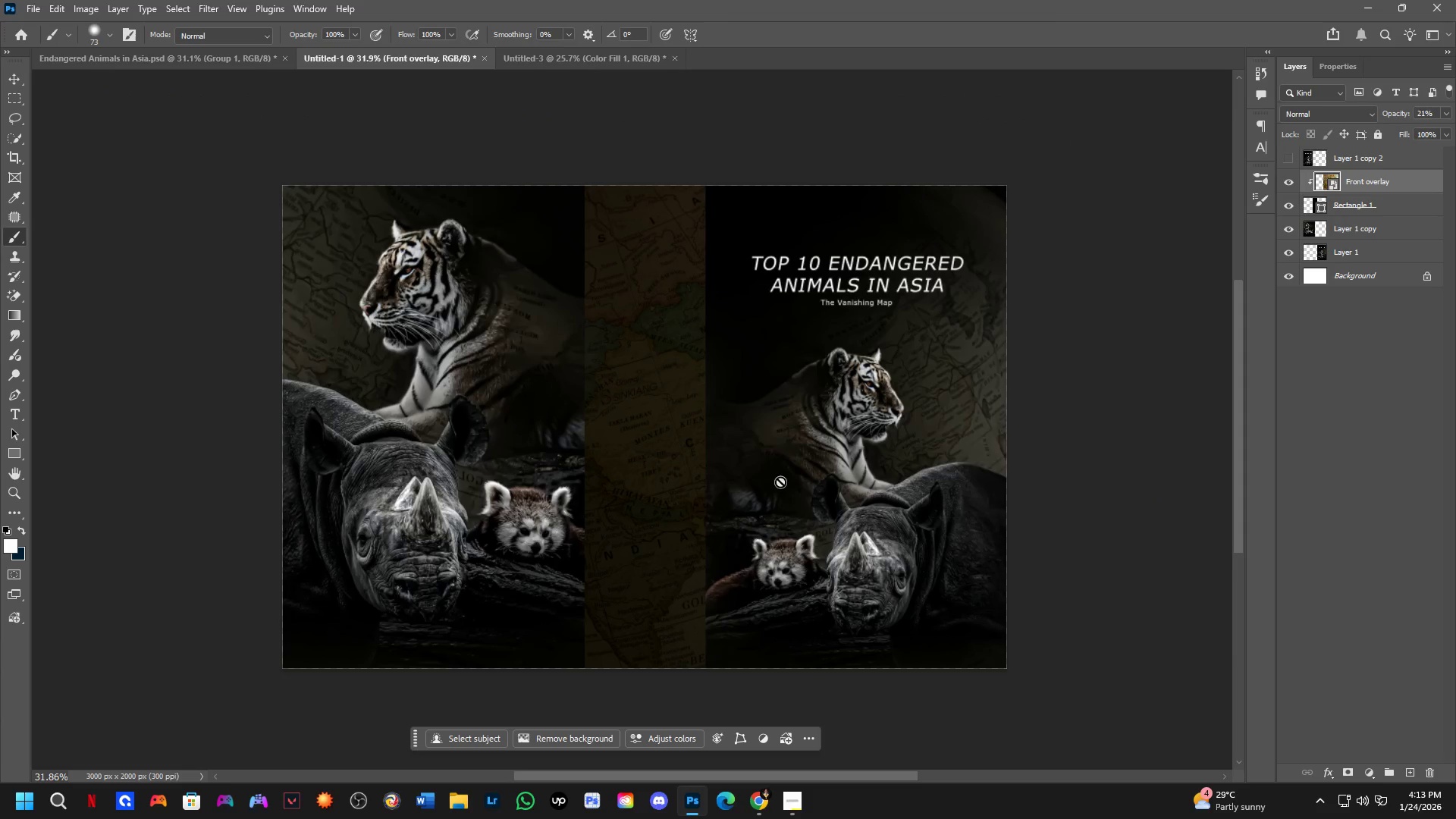 
scroll: coordinate [772, 473], scroll_direction: down, amount: 3.0
 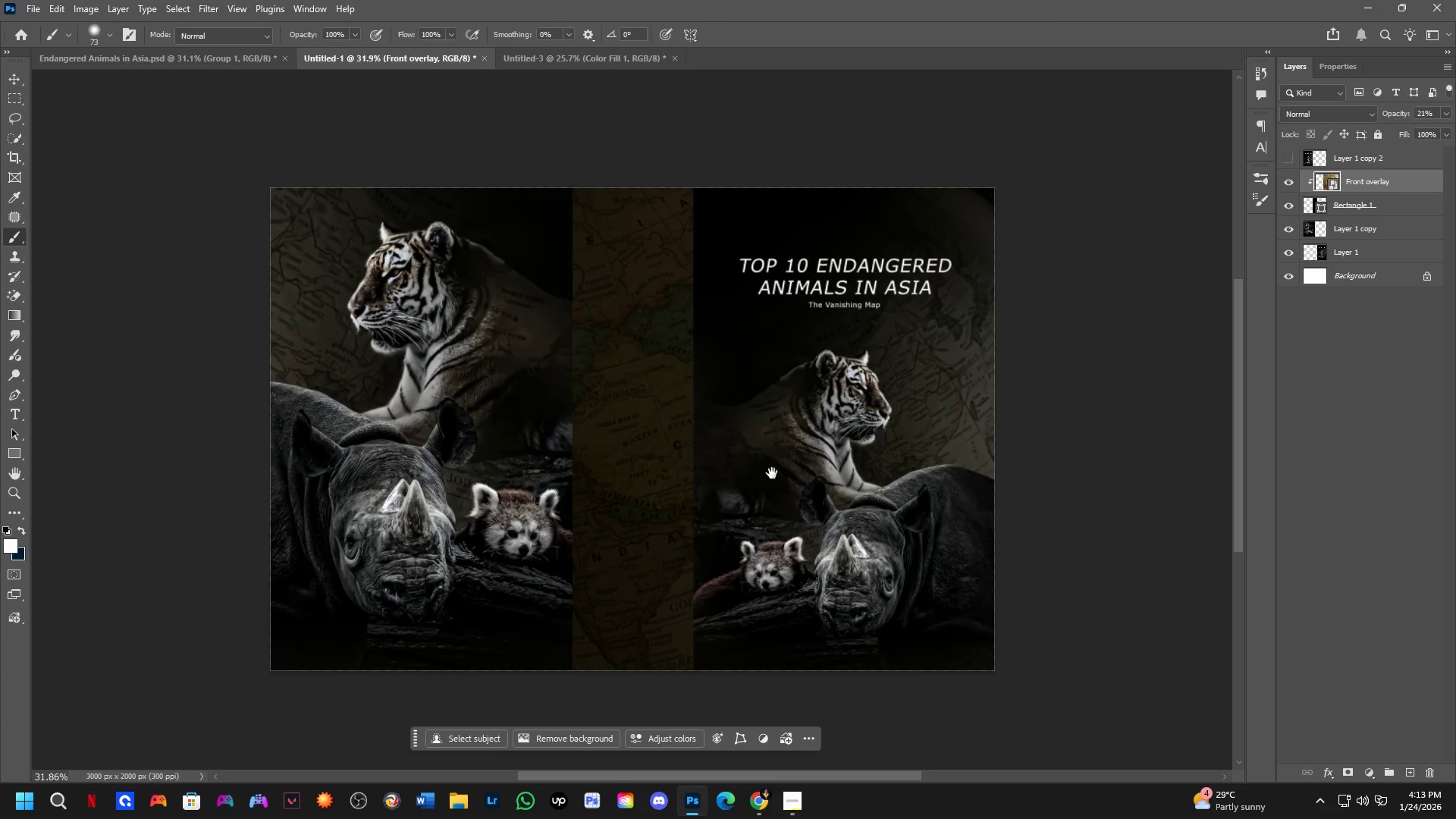 
left_click_drag(start_coordinate=[772, 472], to_coordinate=[784, 470])
 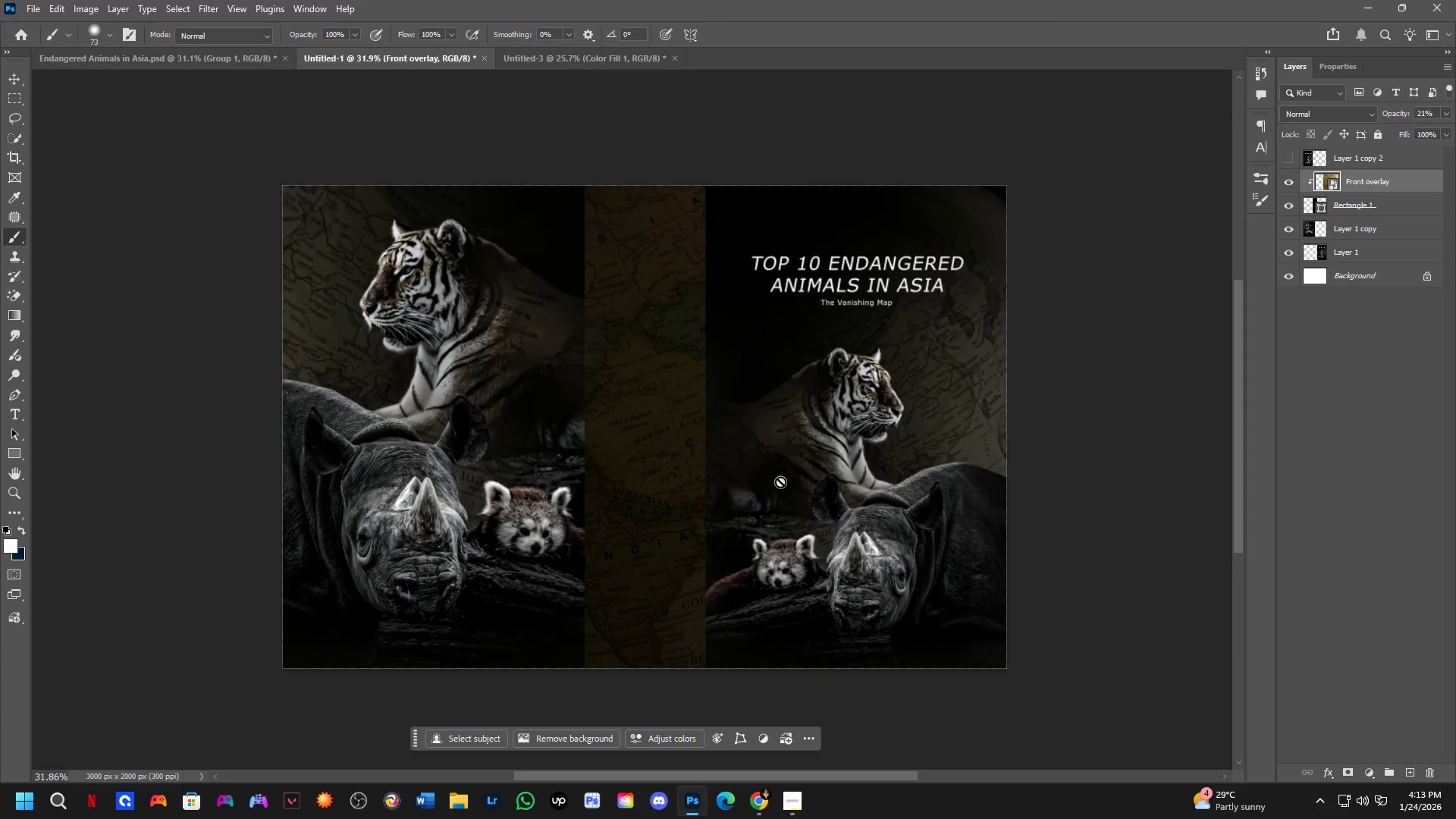 
key(Space)
 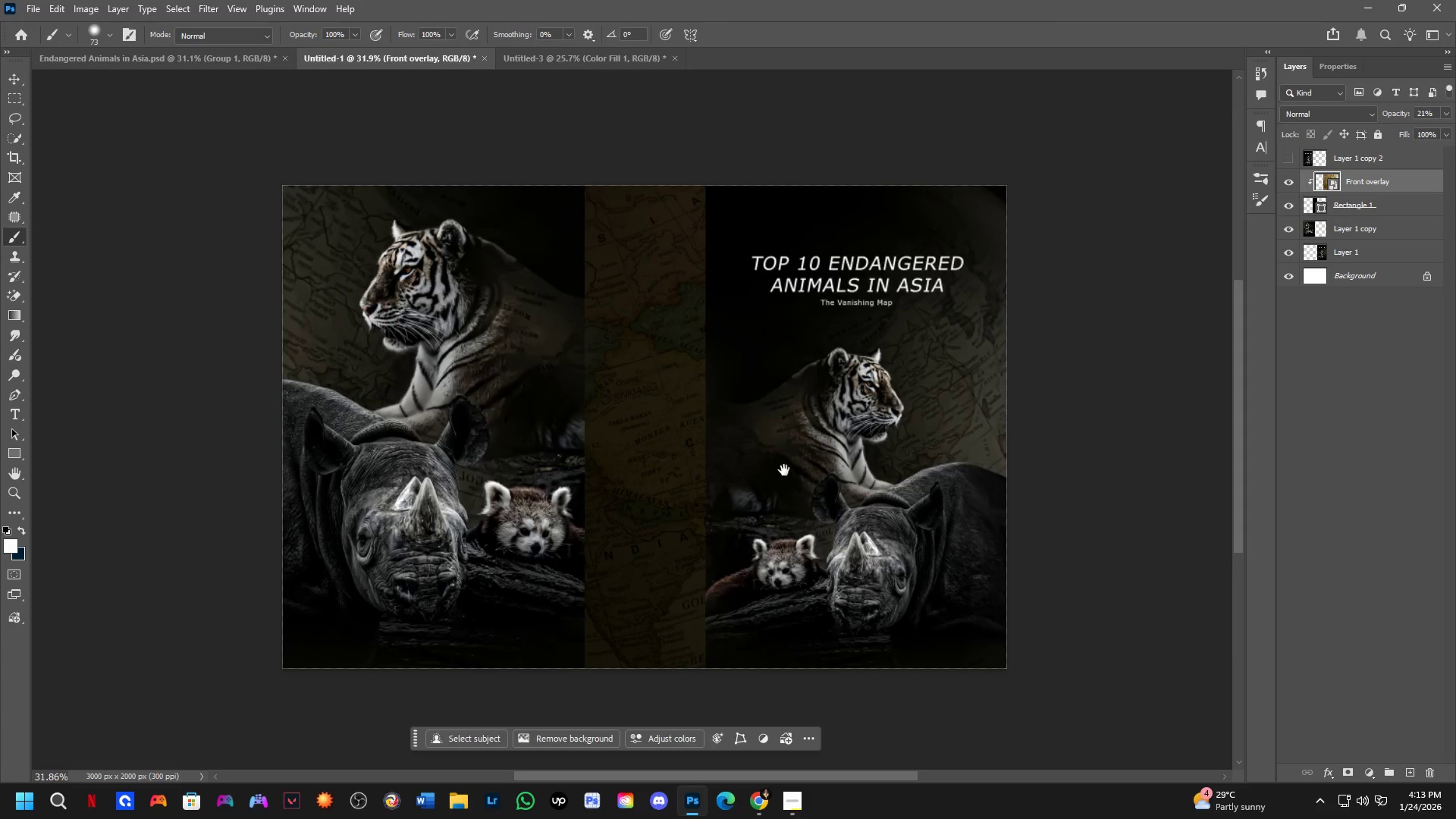 
key(Space)
 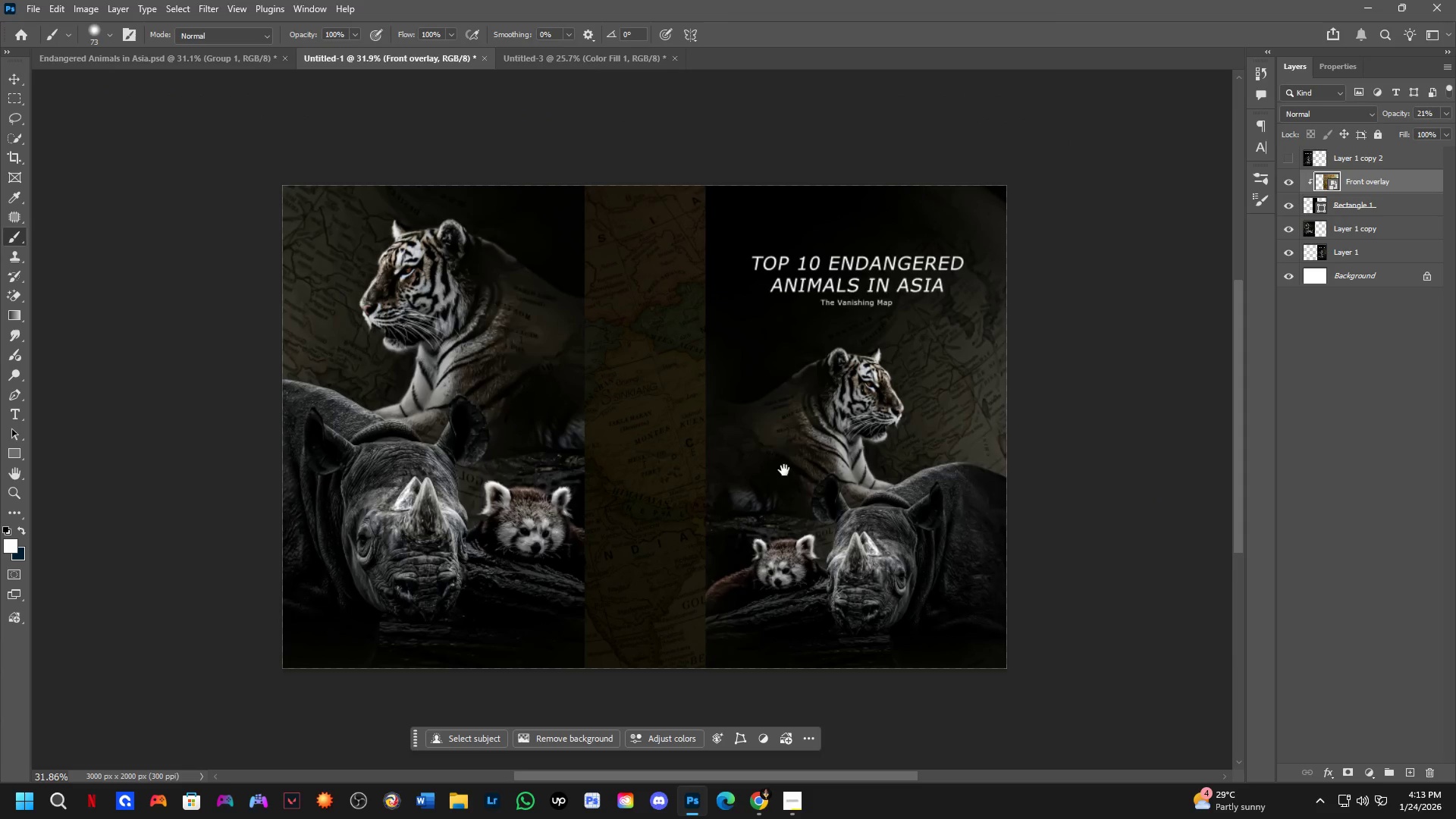 
key(Space)
 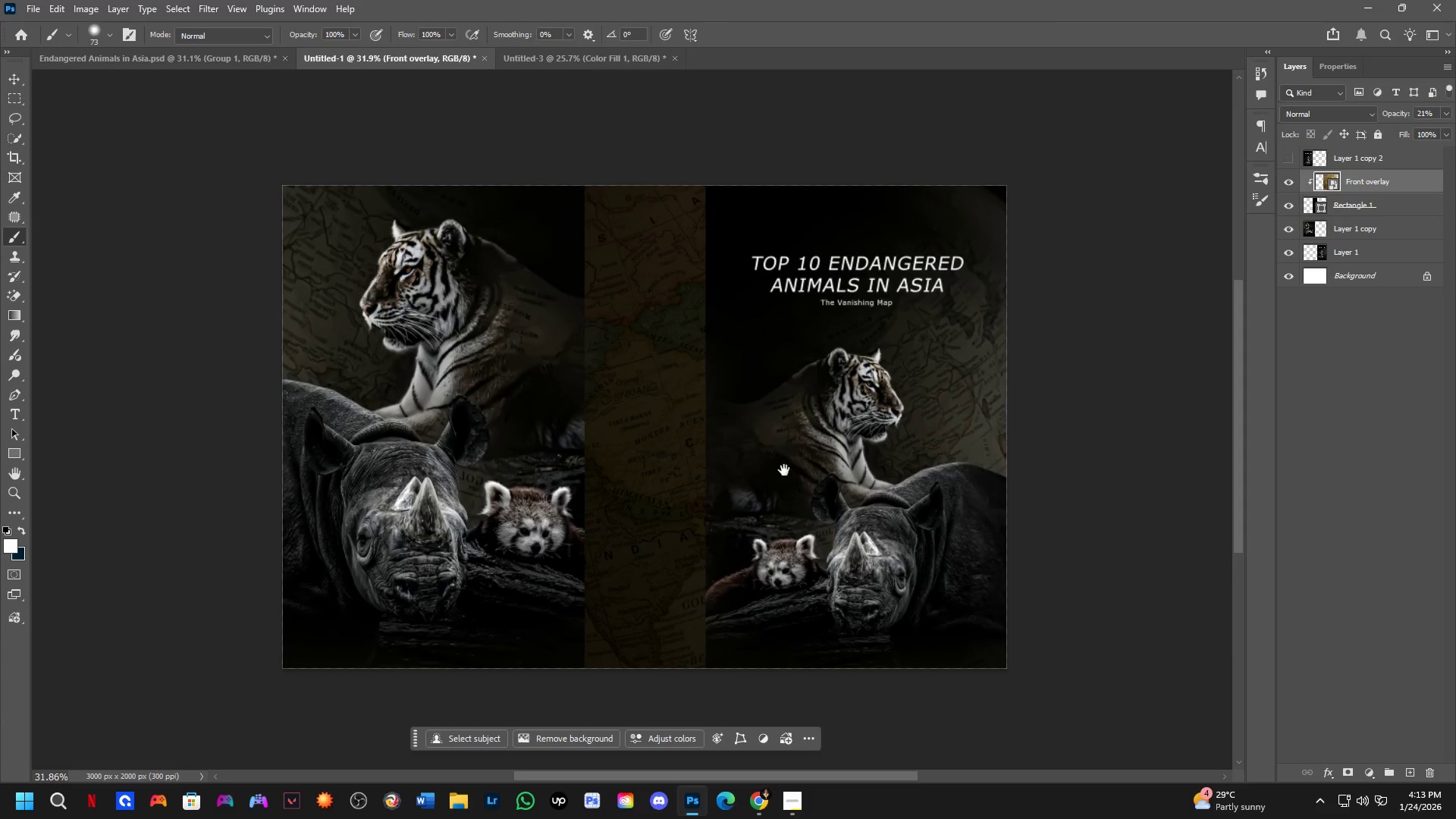 
key(Space)
 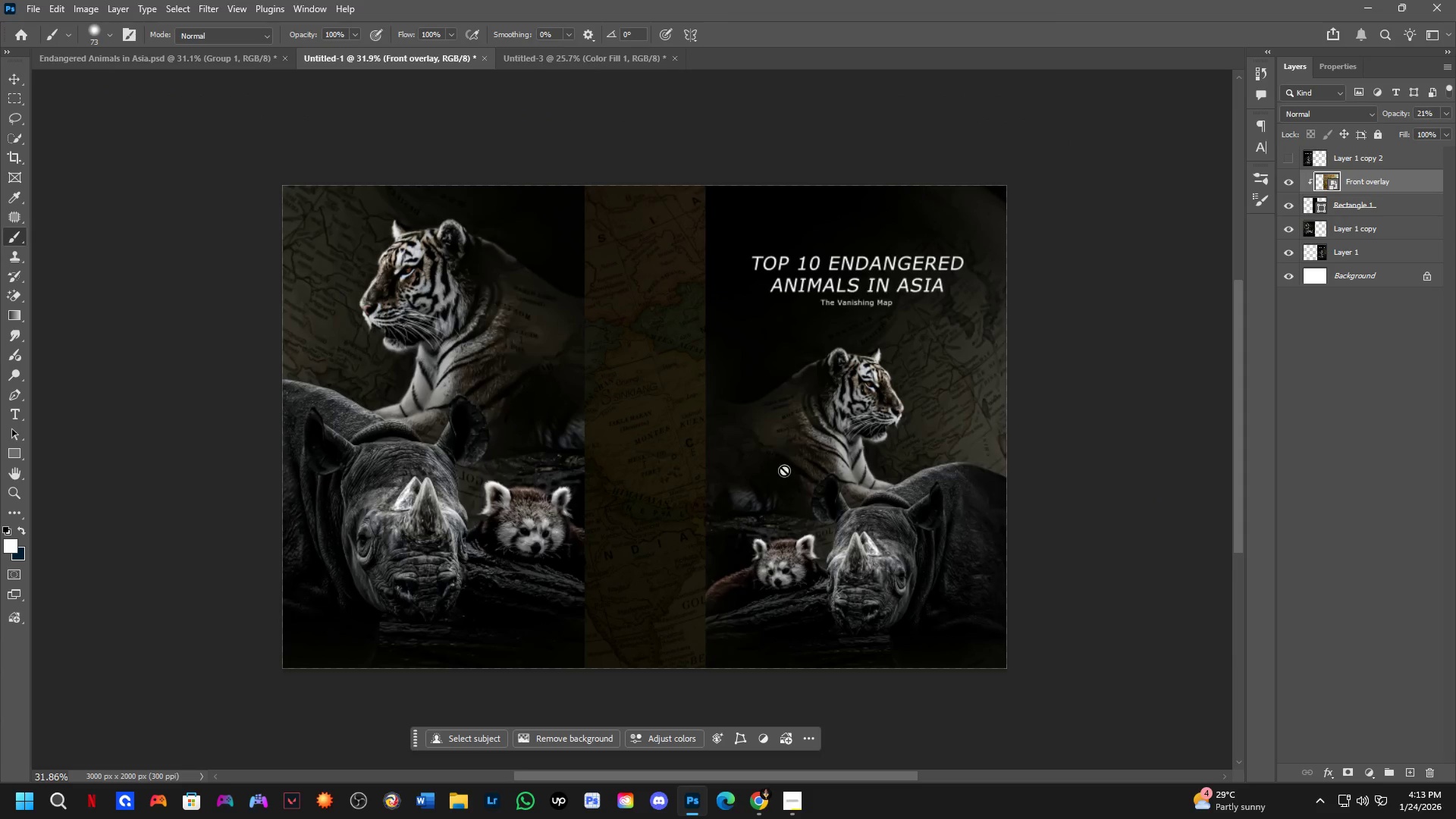 
key(Space)
 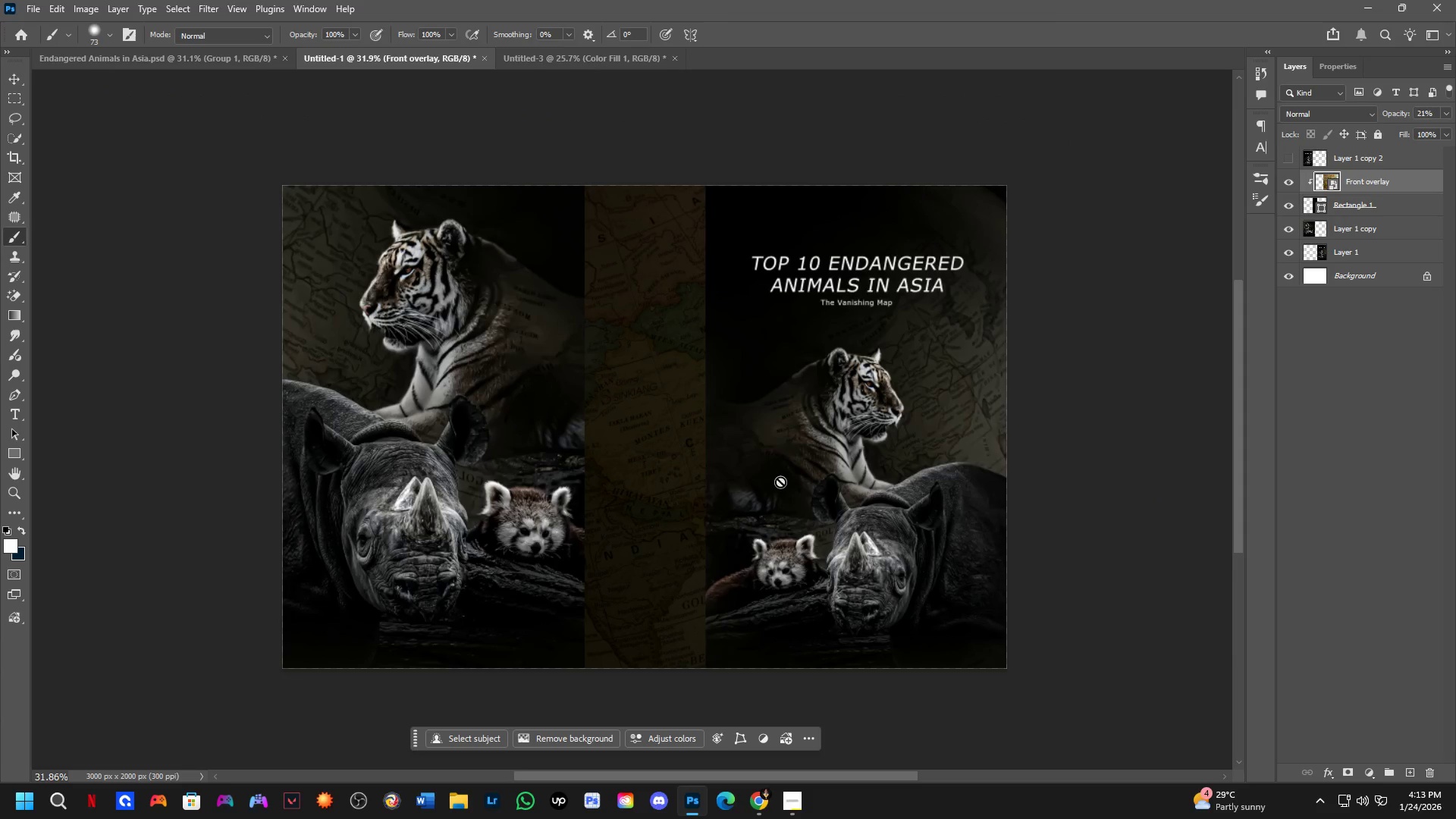 
hold_key(key=ShiftLeft, duration=0.38)
 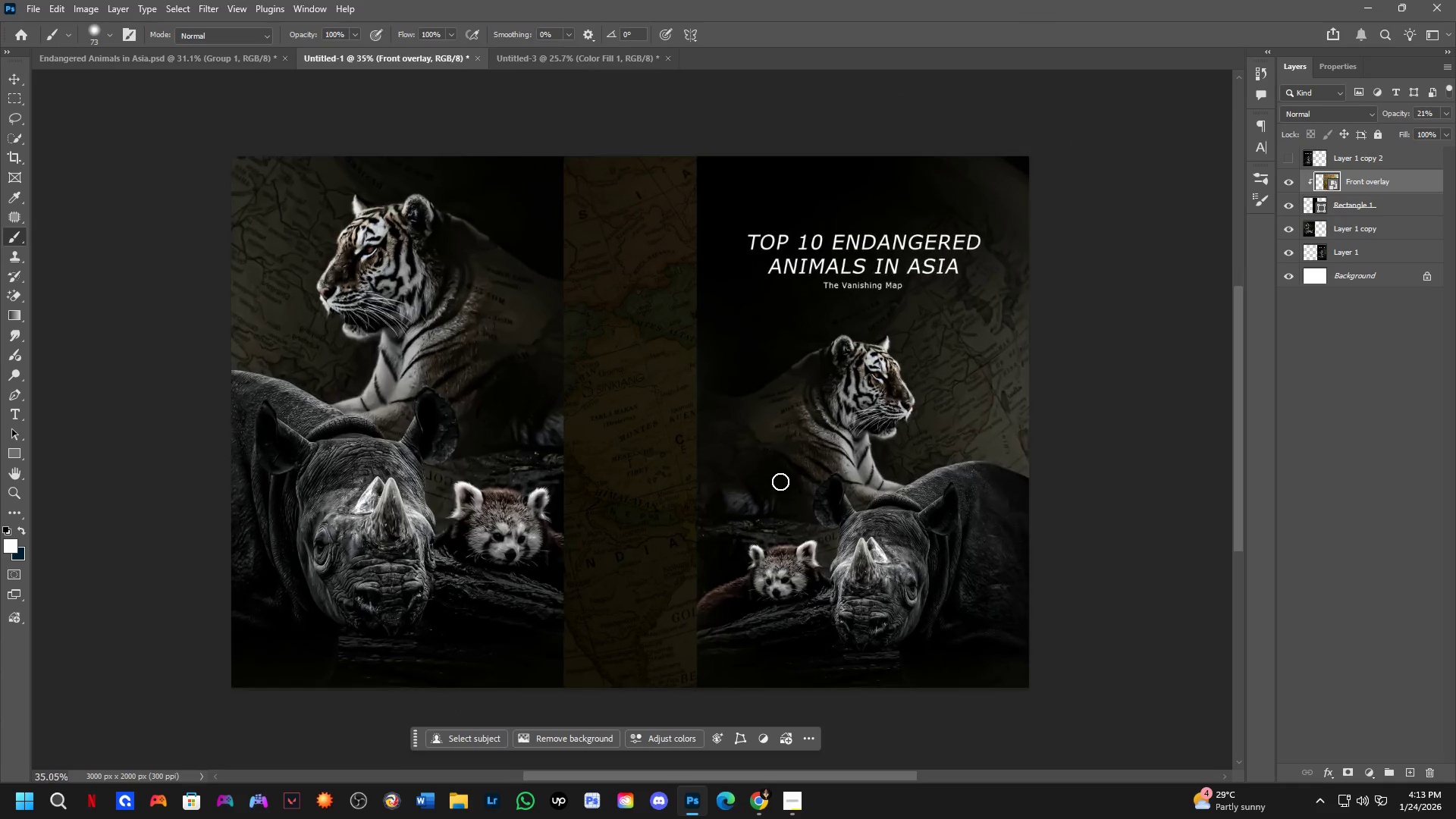 
scroll: coordinate [780, 482], scroll_direction: up, amount: 1.0
 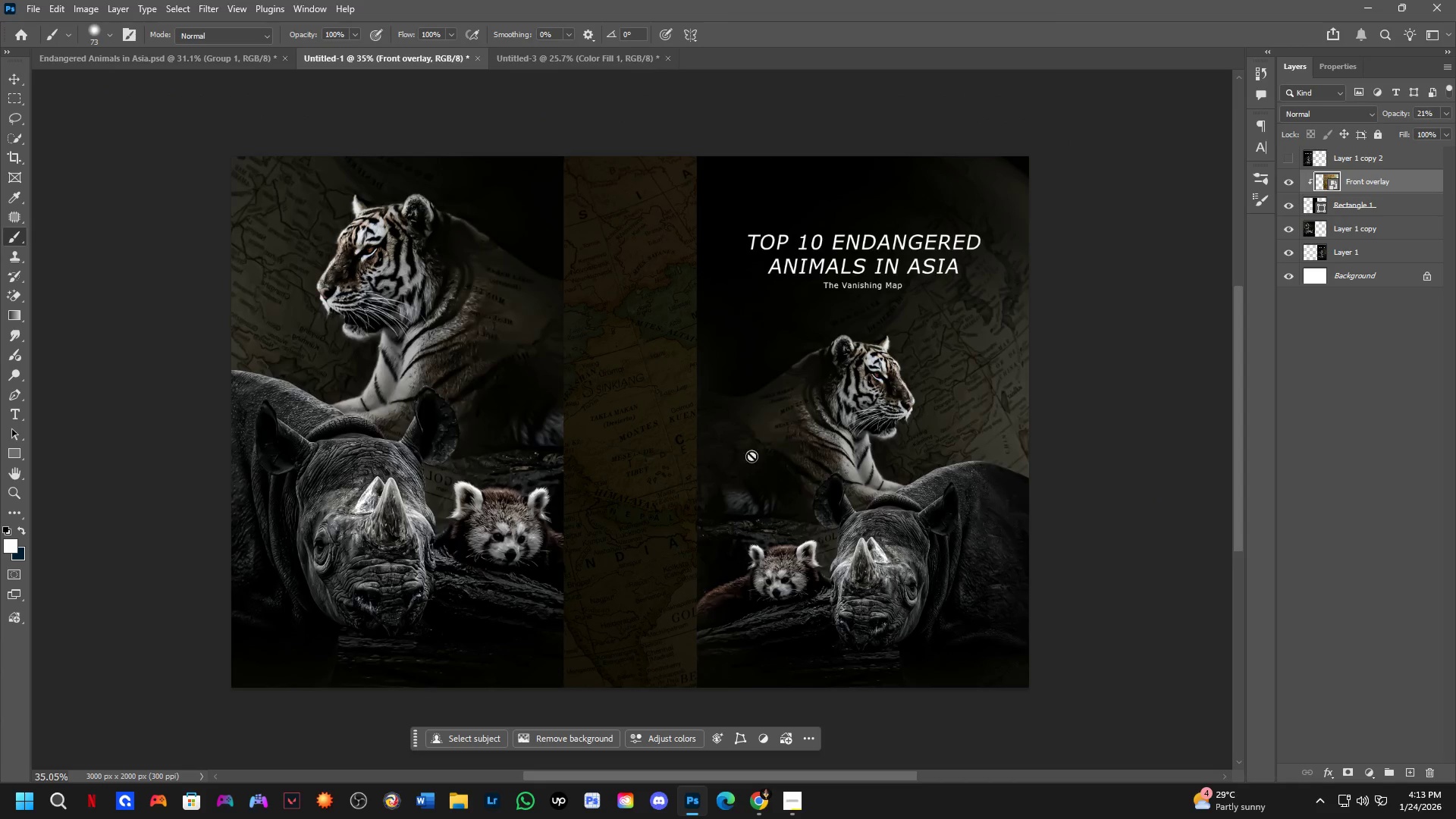 
key(Meta+MetaLeft)
 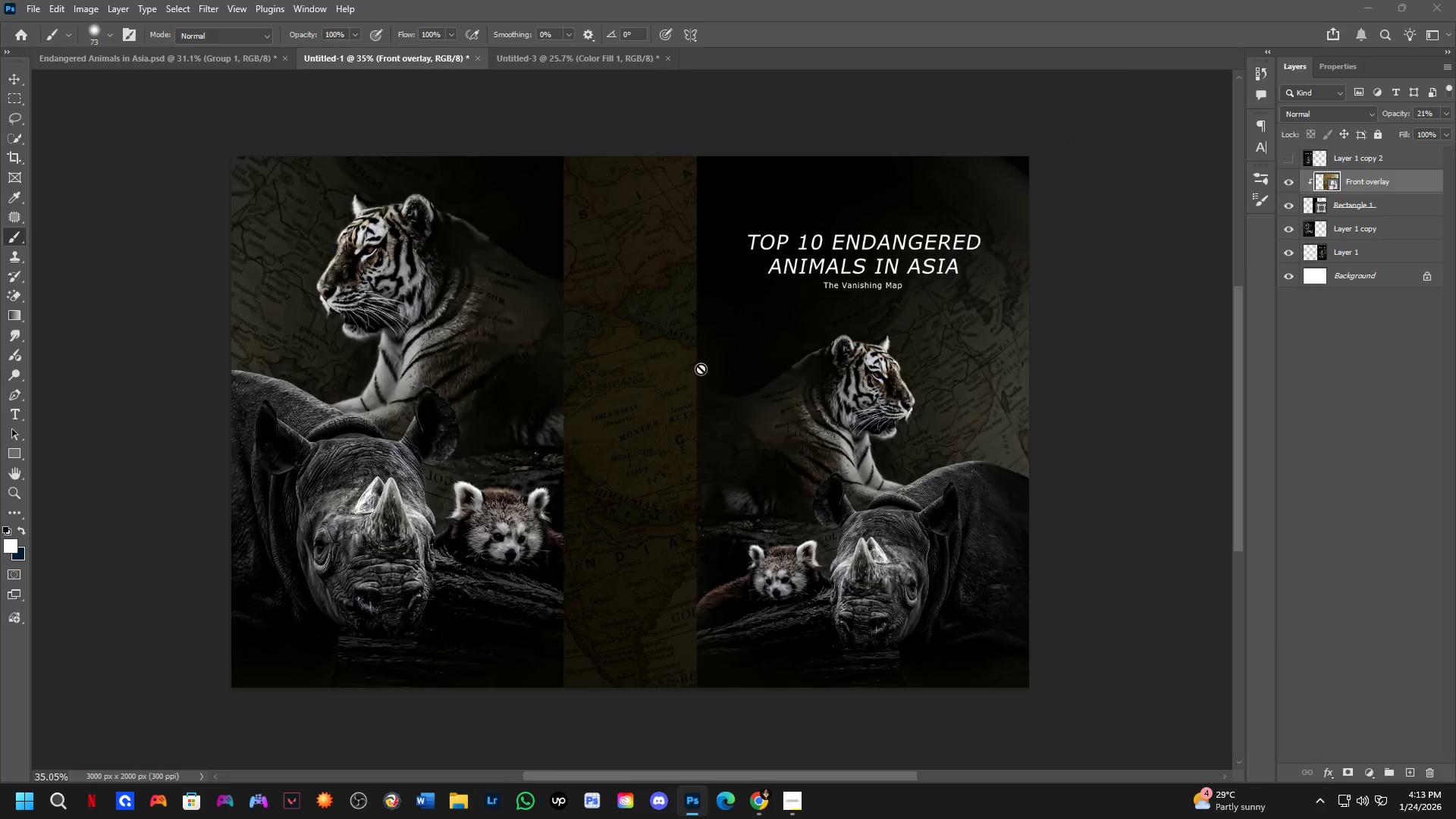 
key(Meta+Tab)
 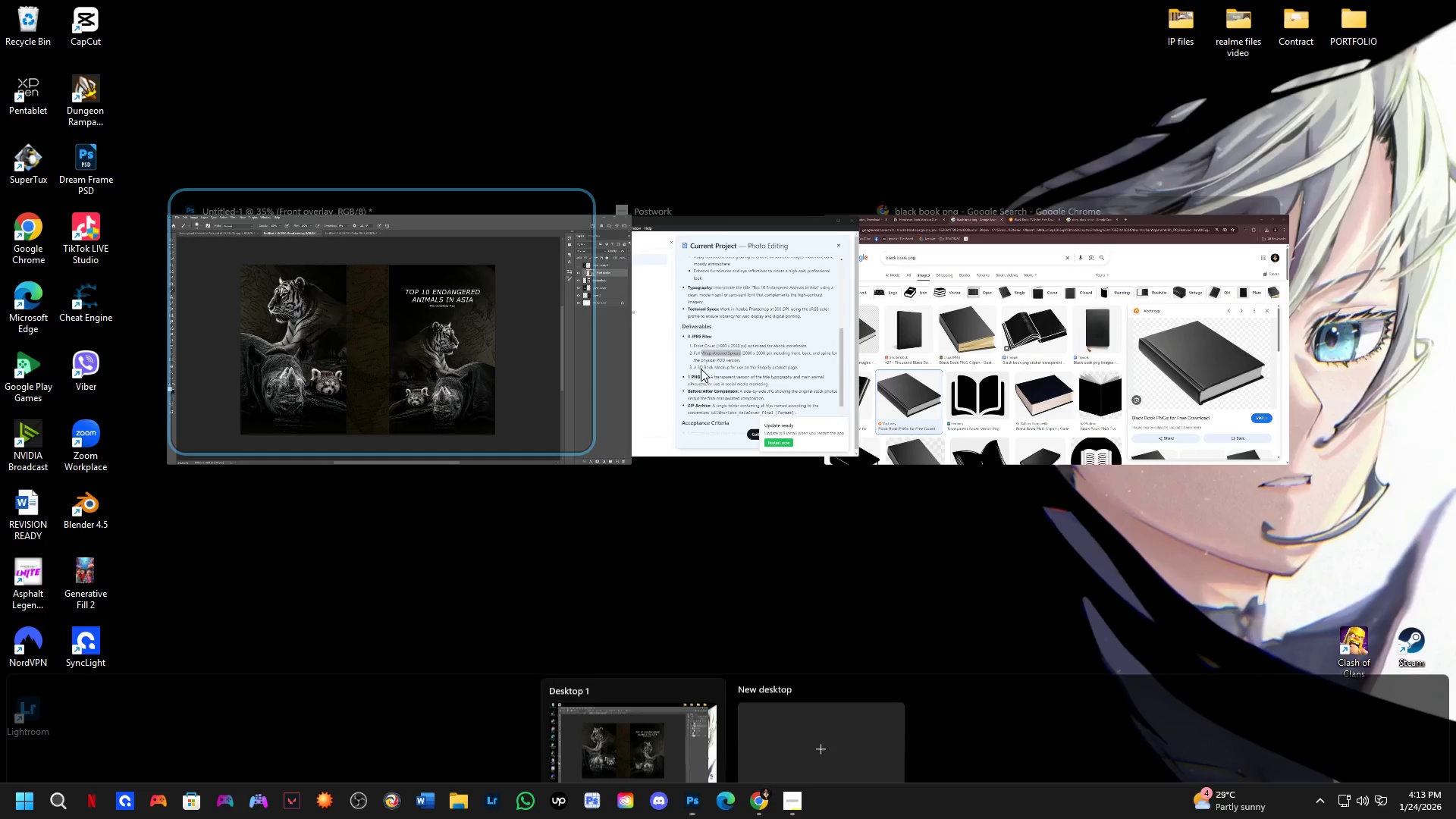 
key(Control+ControlLeft)
 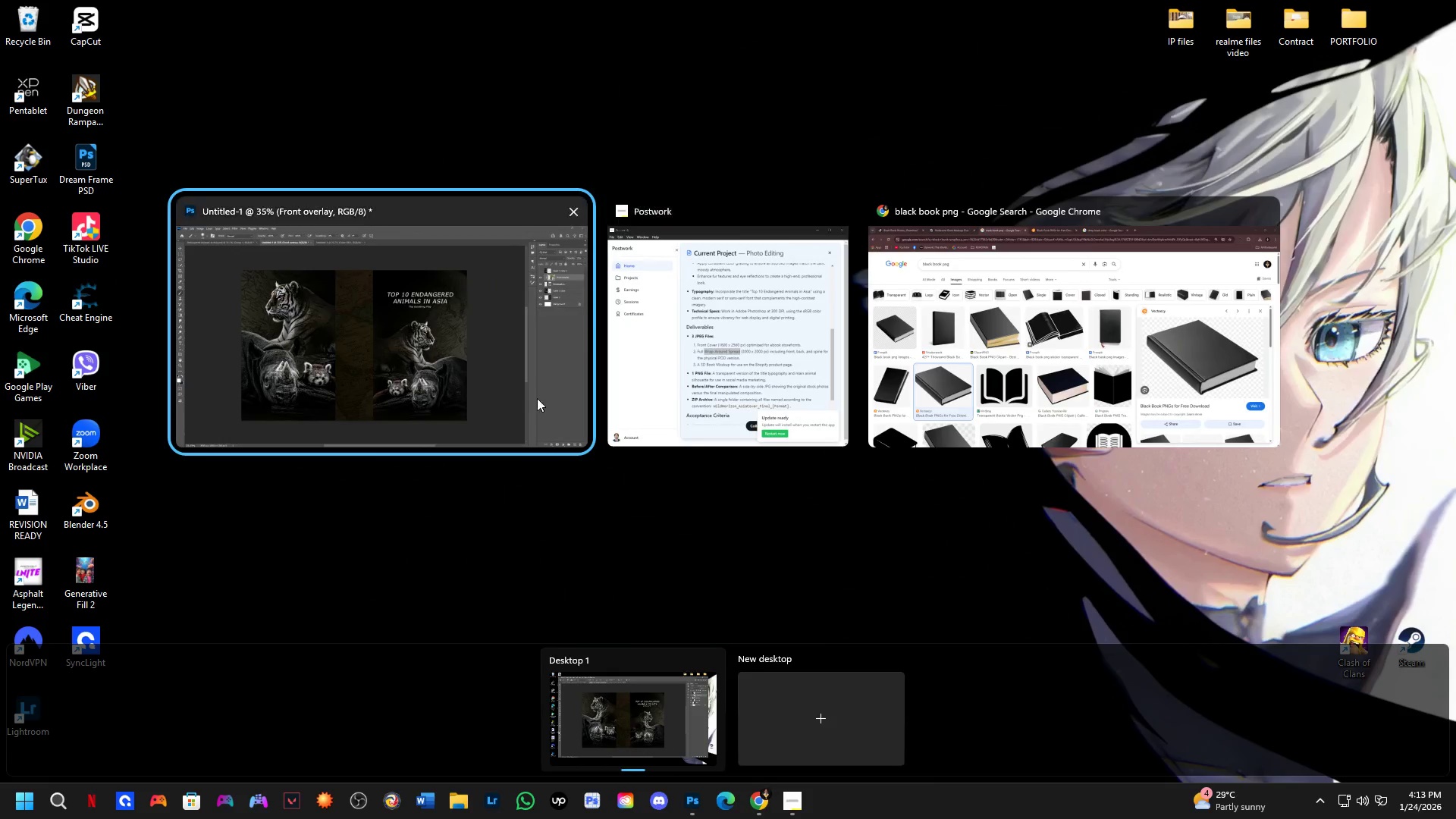 
left_click([484, 404])
 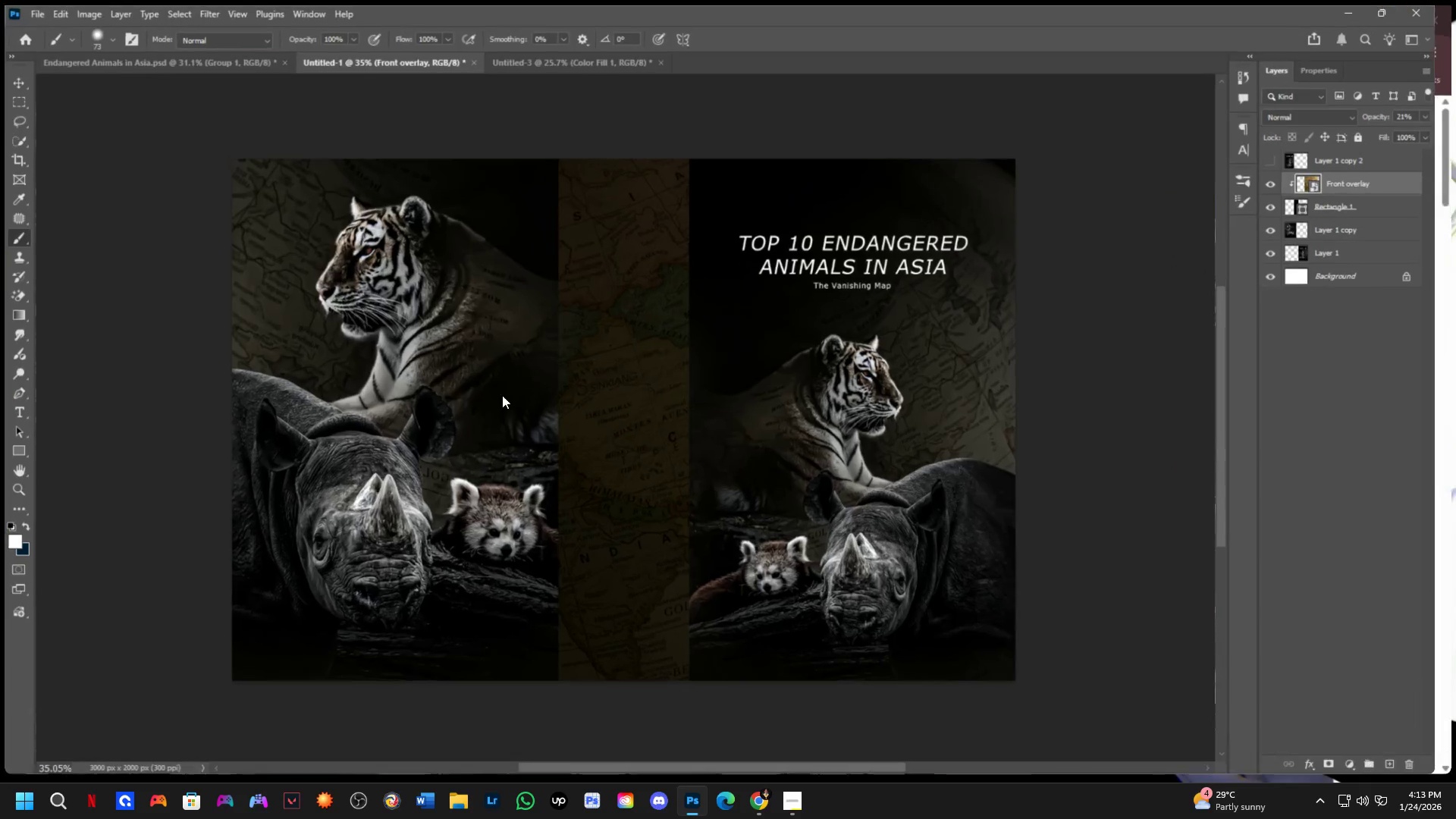 
key(Control+ControlLeft)
 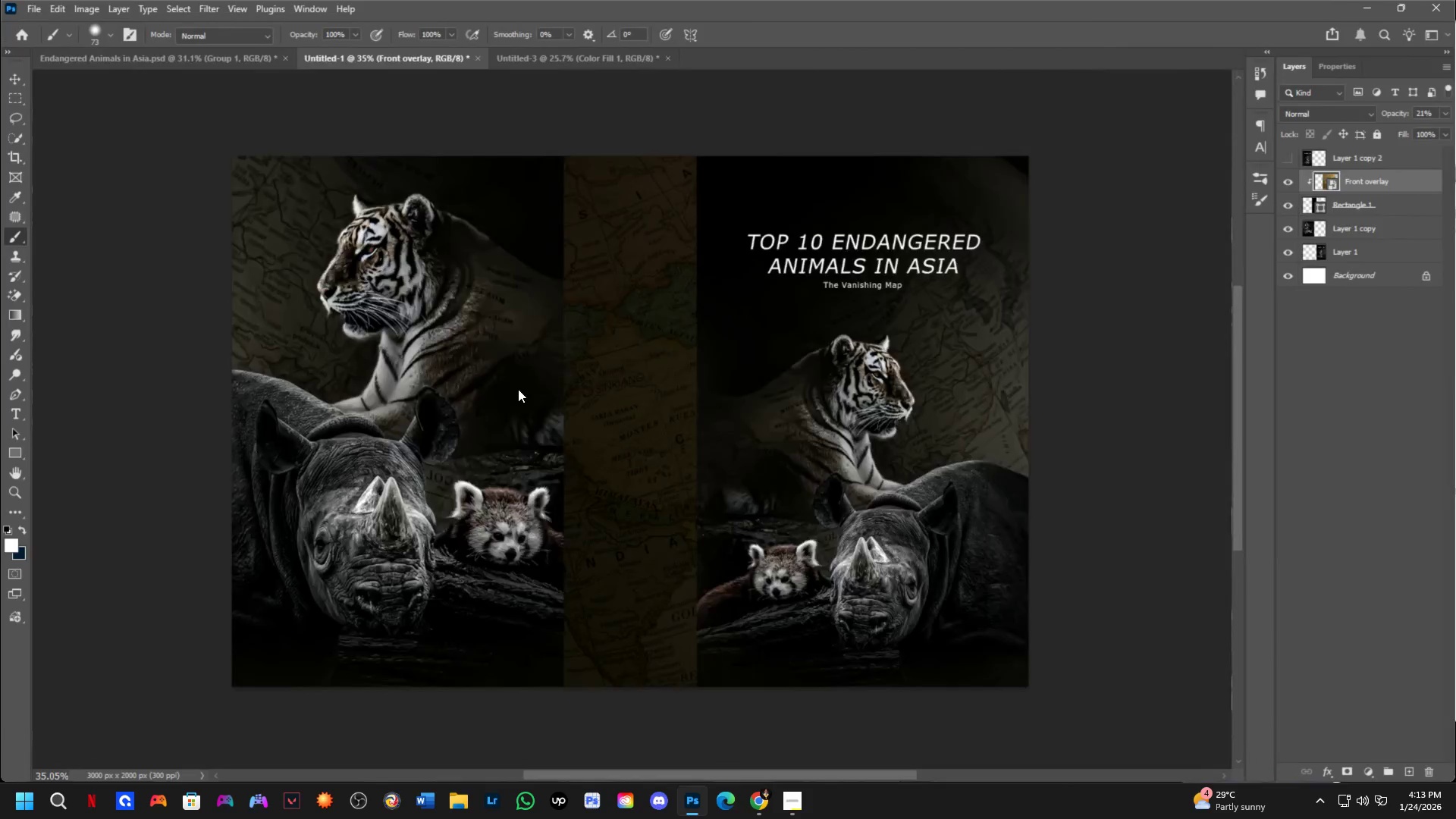 
key(Control+Tab)
 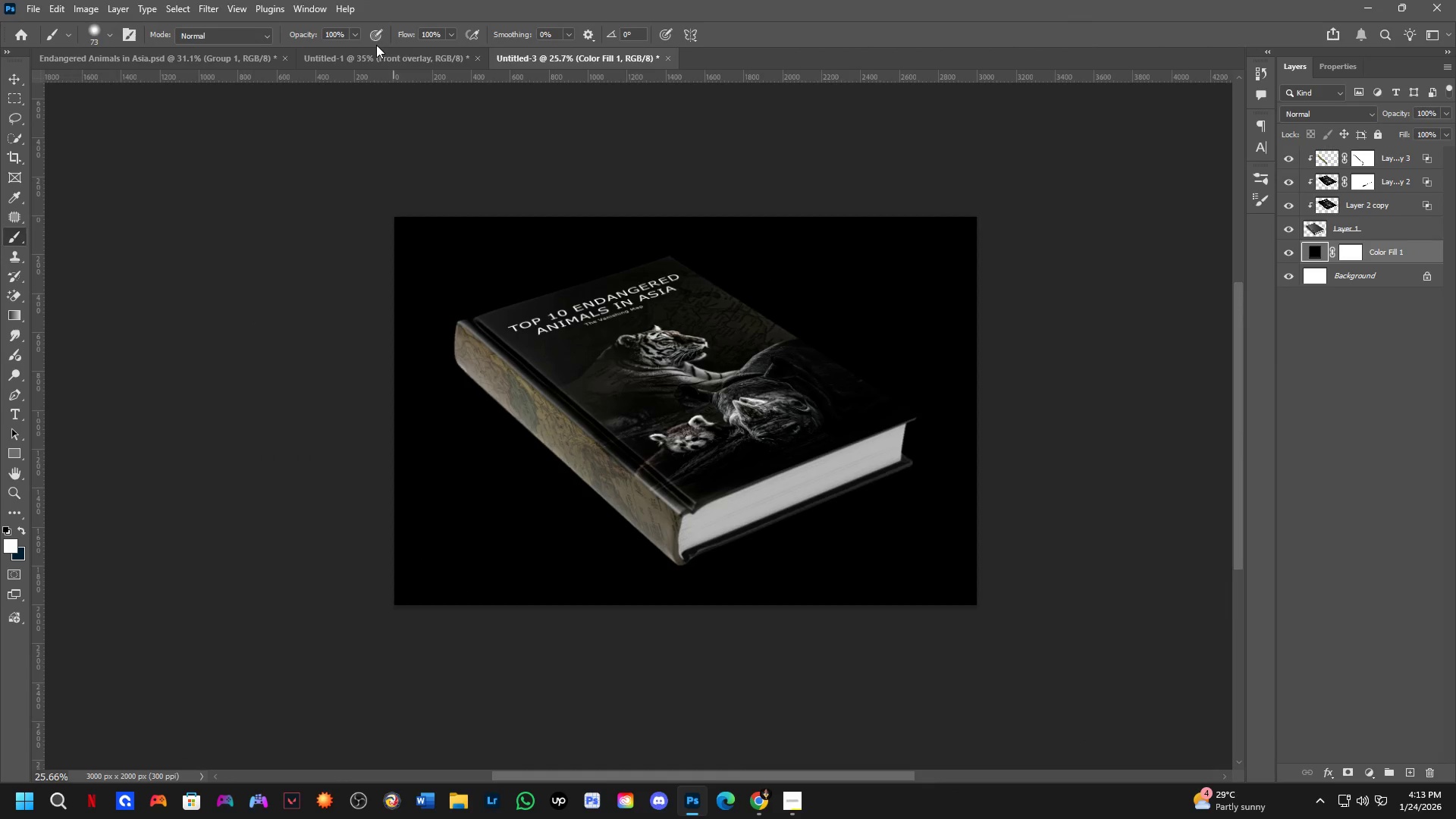 
left_click([380, 52])
 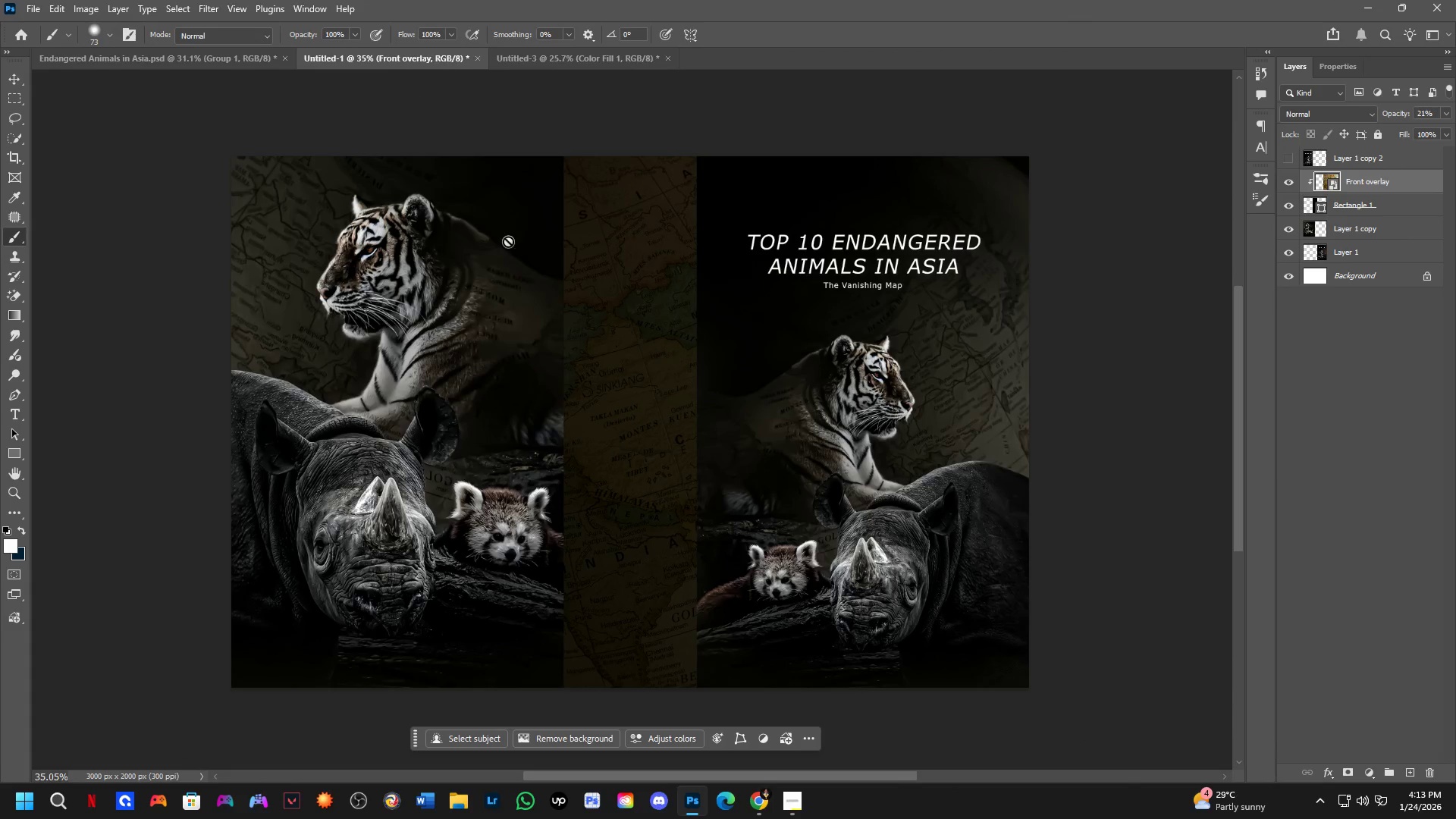 
hold_key(key=Space, duration=0.72)
 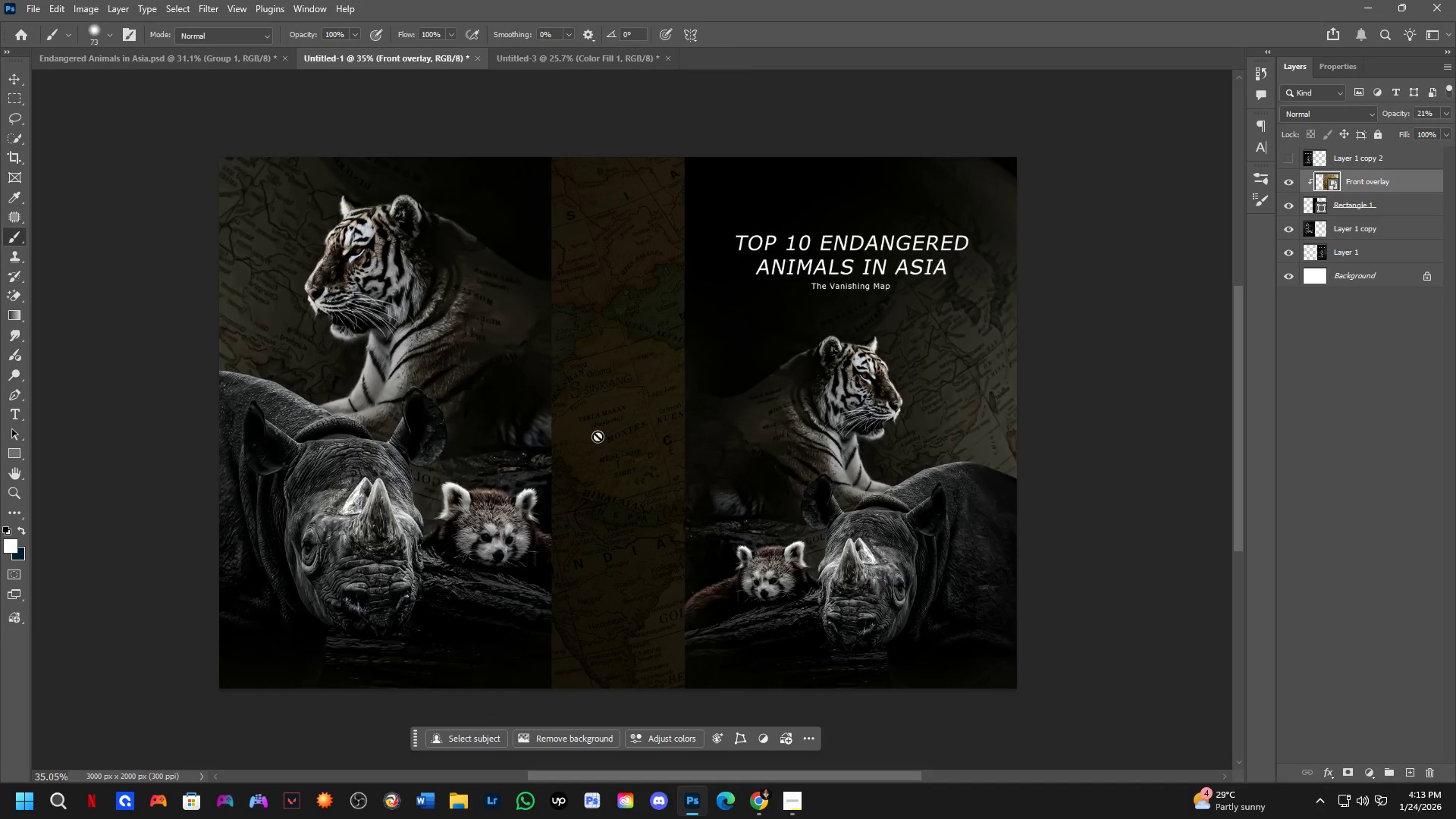 
left_click_drag(start_coordinate=[604, 428], to_coordinate=[592, 428])
 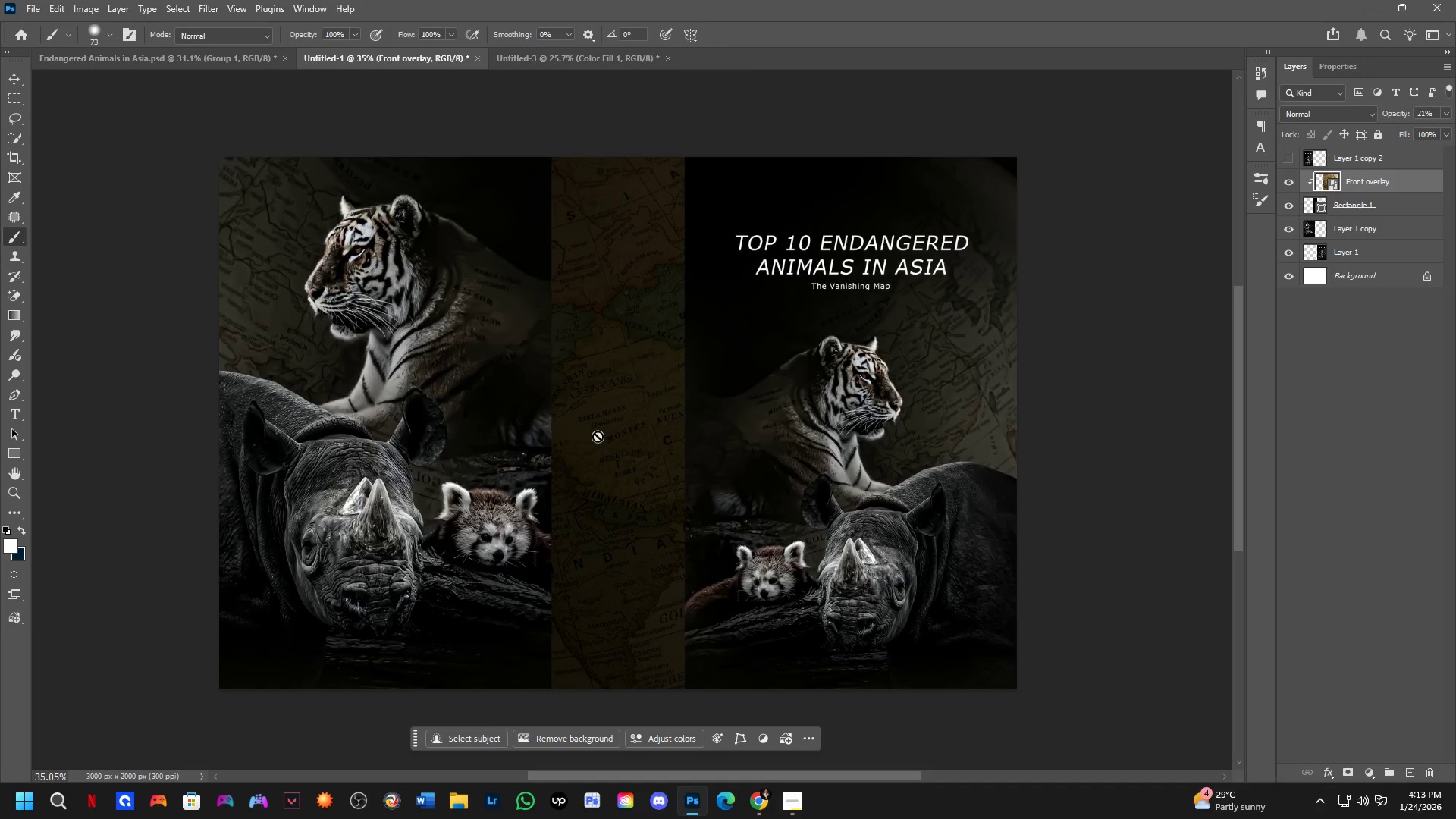 
key(Control+S)
 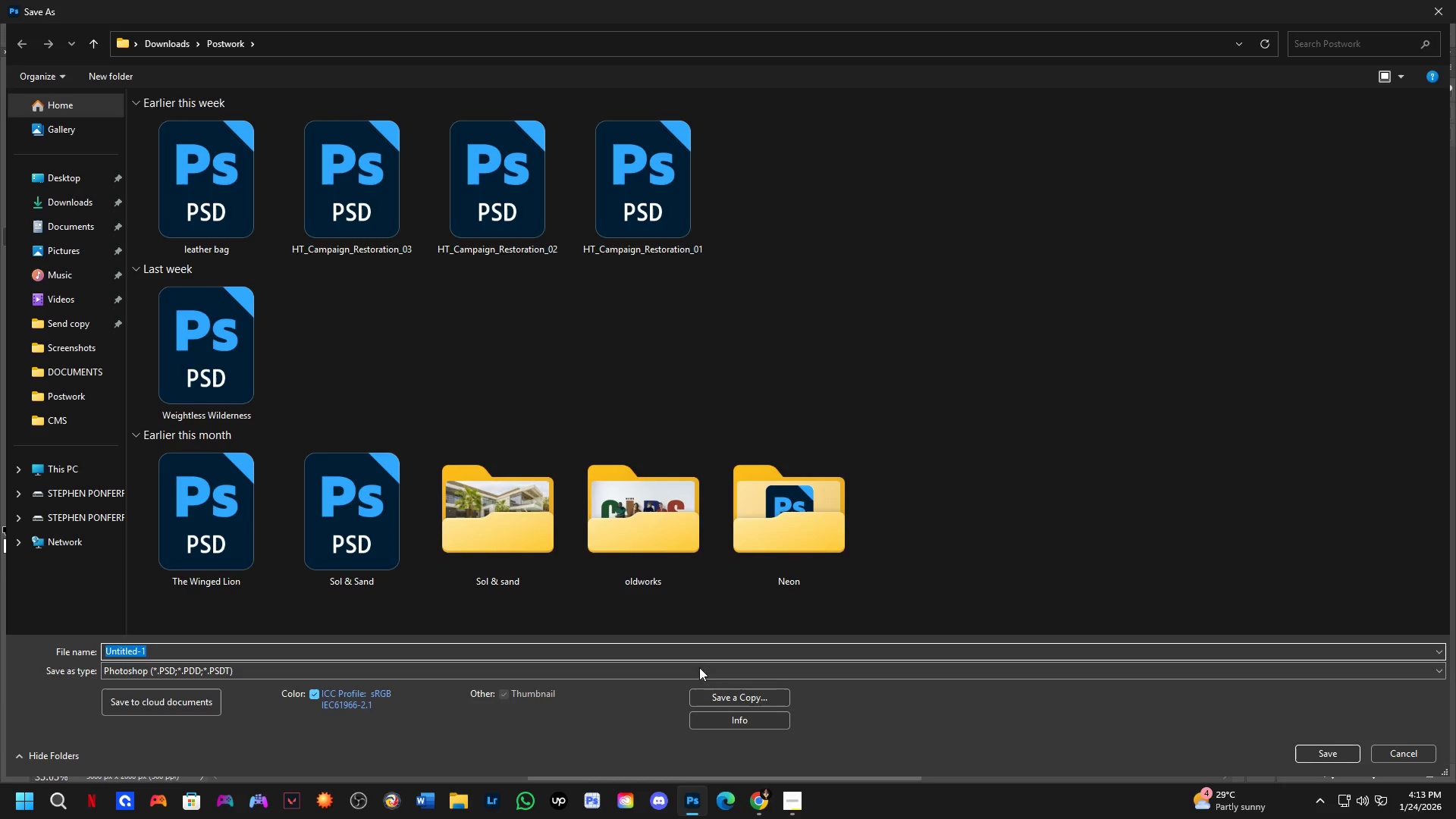 
left_click([648, 669])
 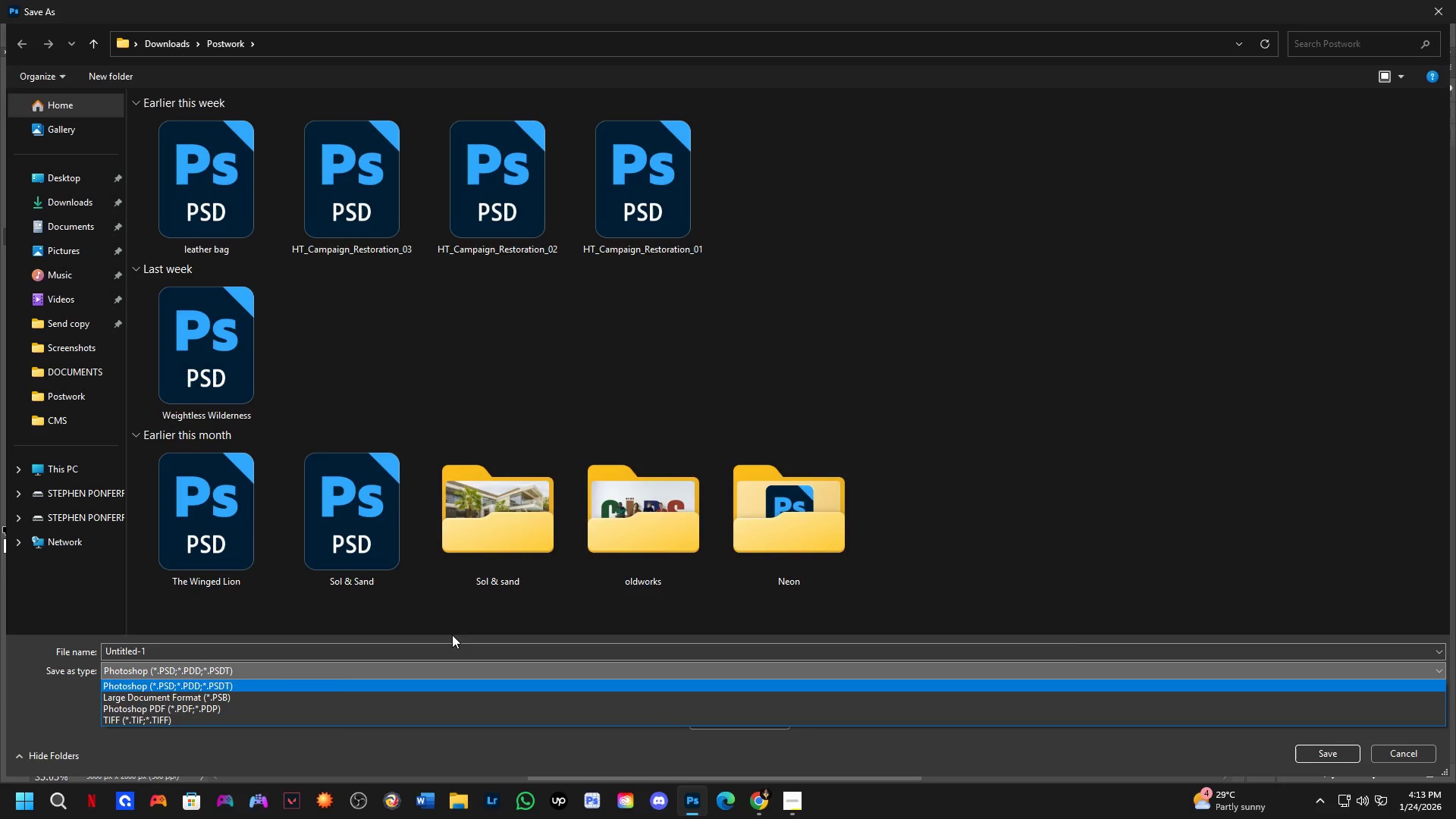 
left_click([0, 711])
 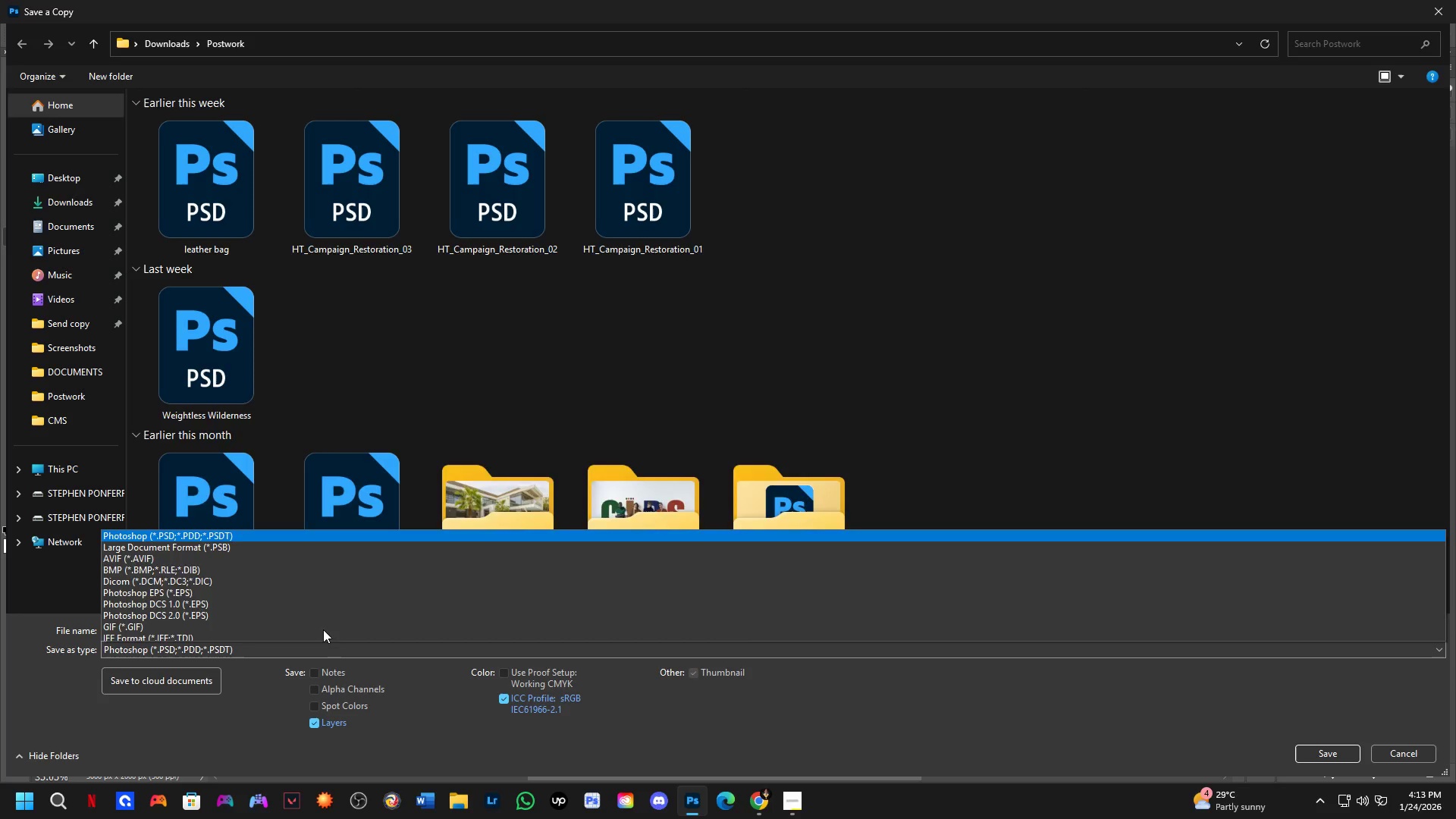 
left_click_drag(start_coordinate=[246, 483], to_coordinate=[280, 468])
 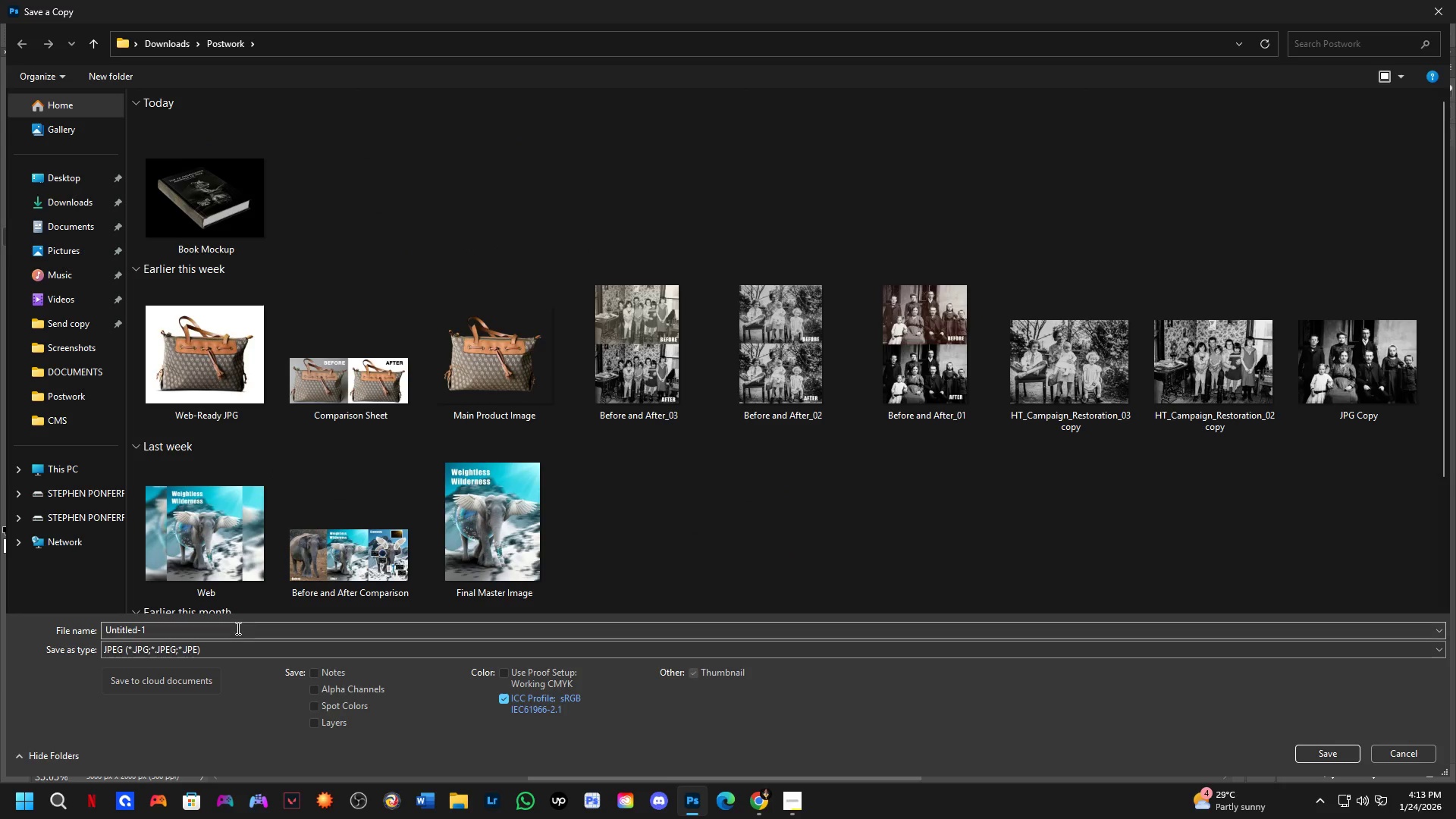 
left_click([237, 628])
 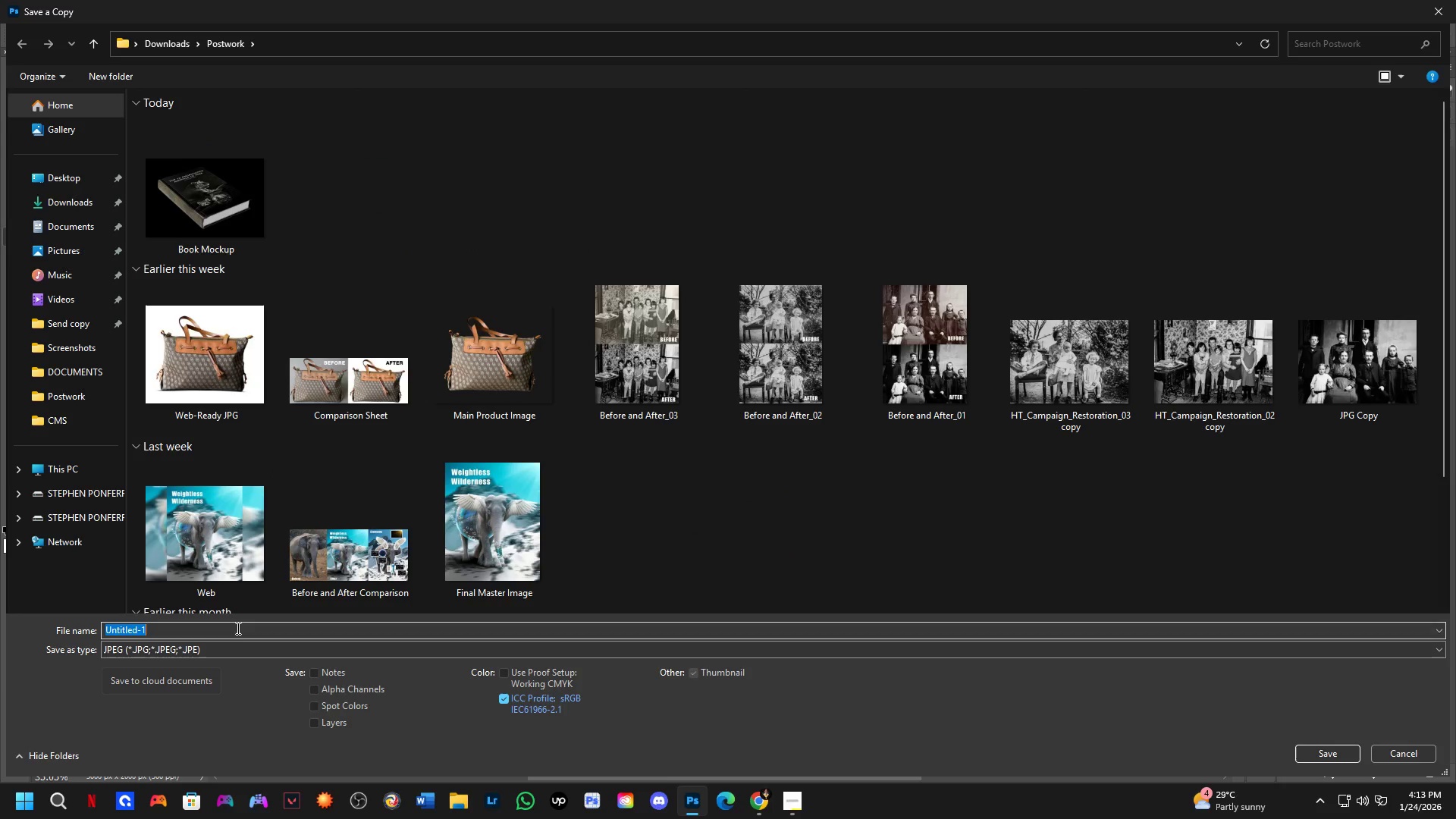 
key(Control+V)
 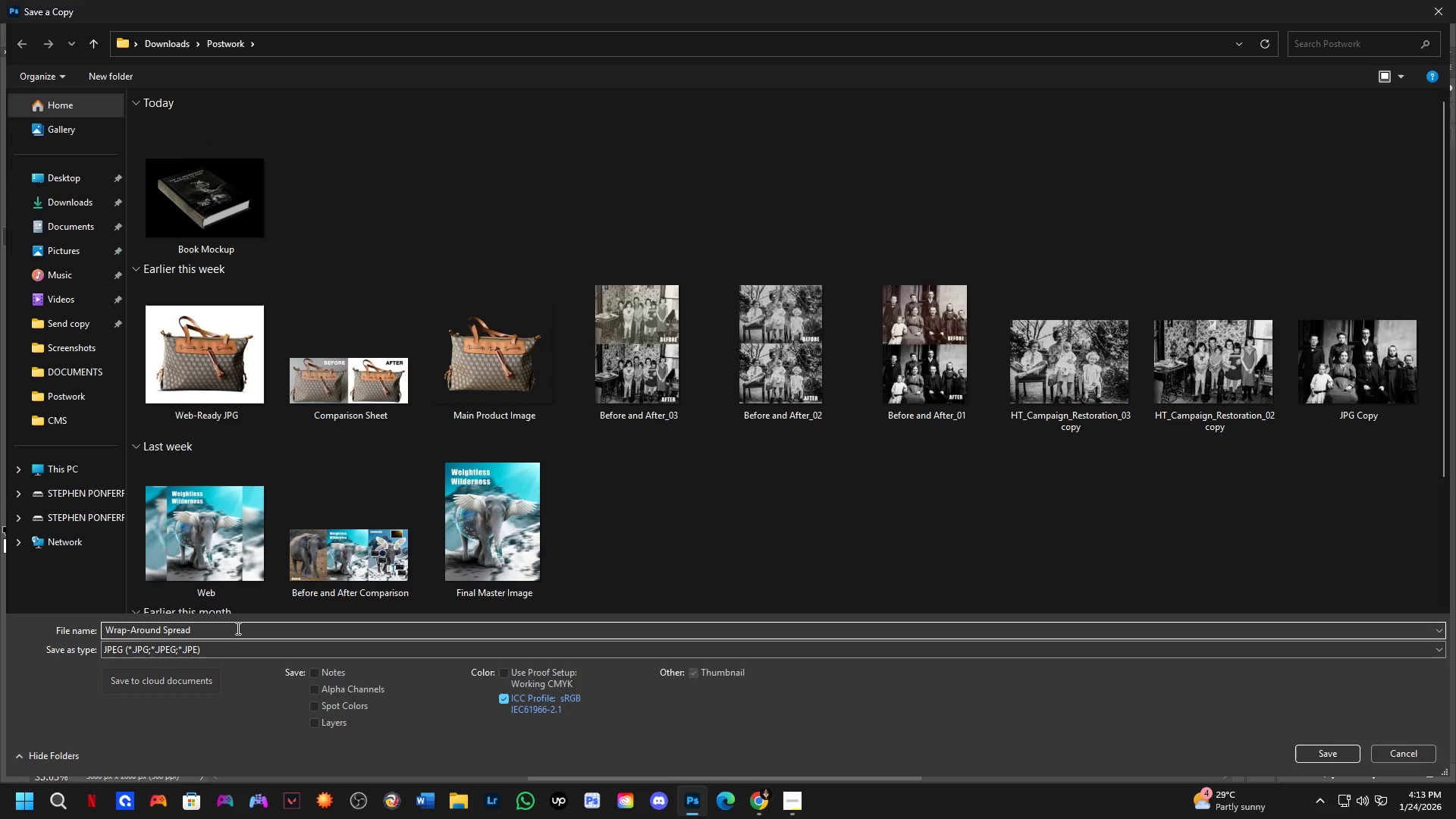 
key(NumpadEnter)
 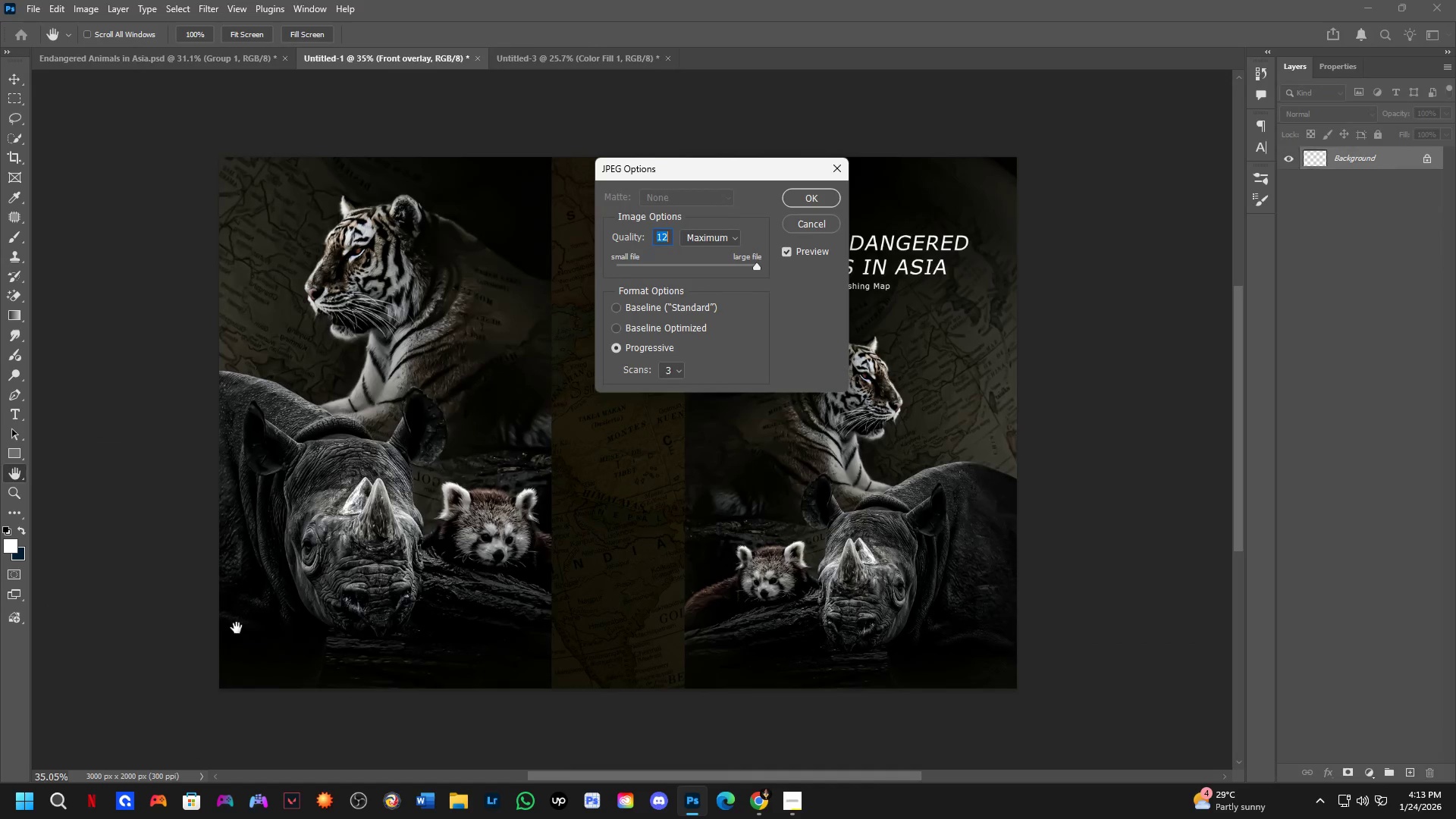 
key(NumpadEnter)
 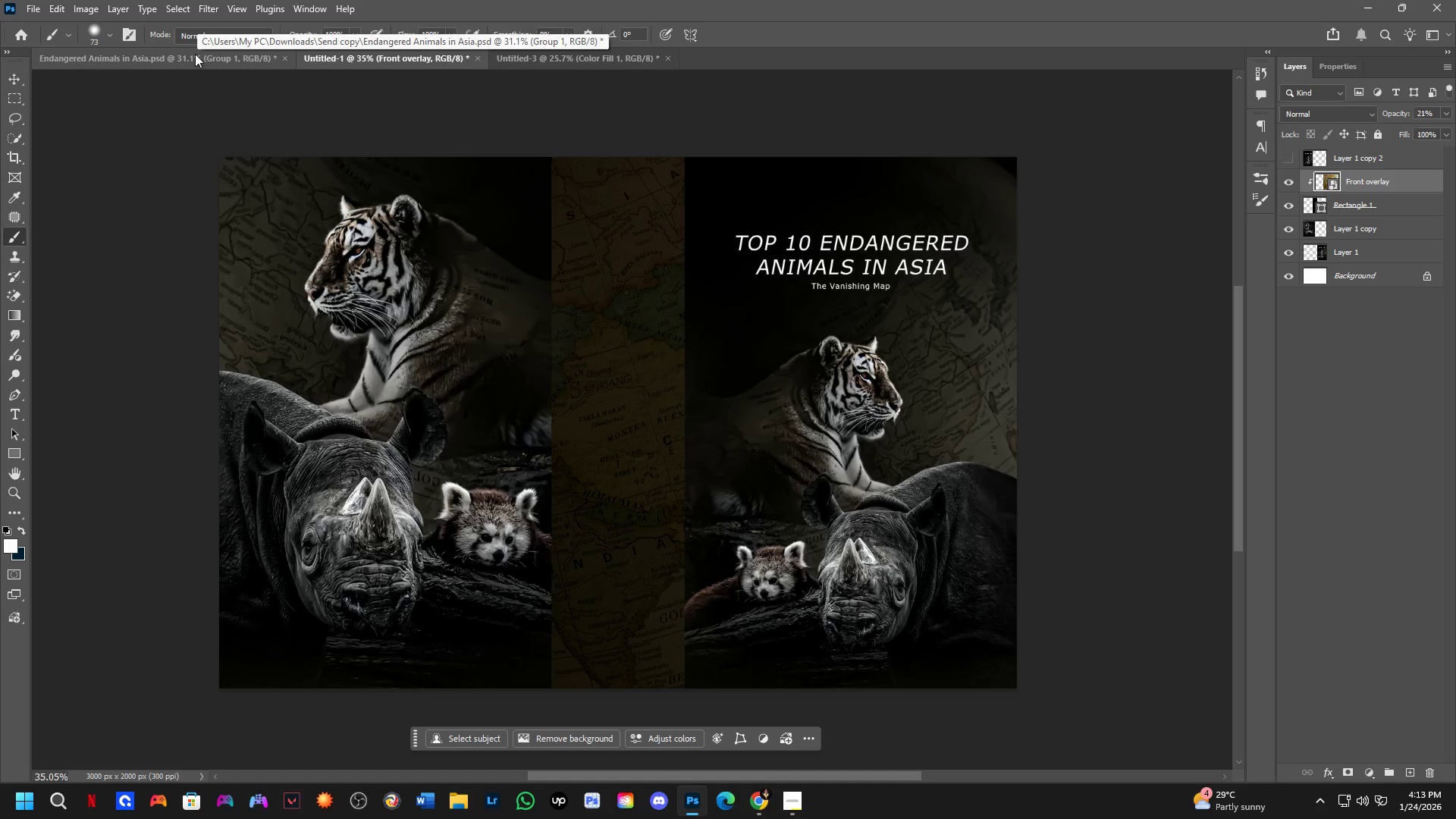 
key(Control+ControlLeft)
 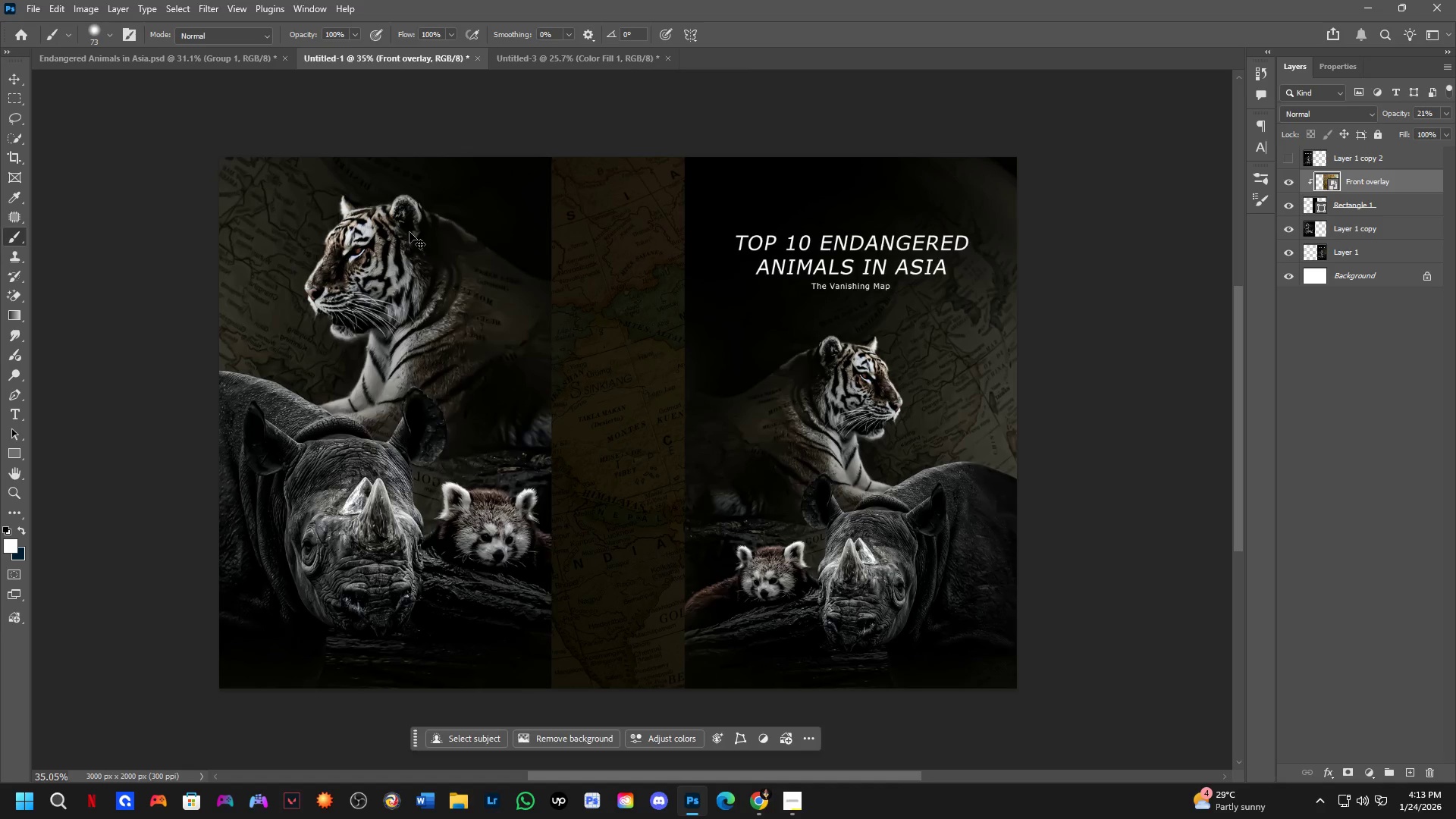 
key(Control+S)
 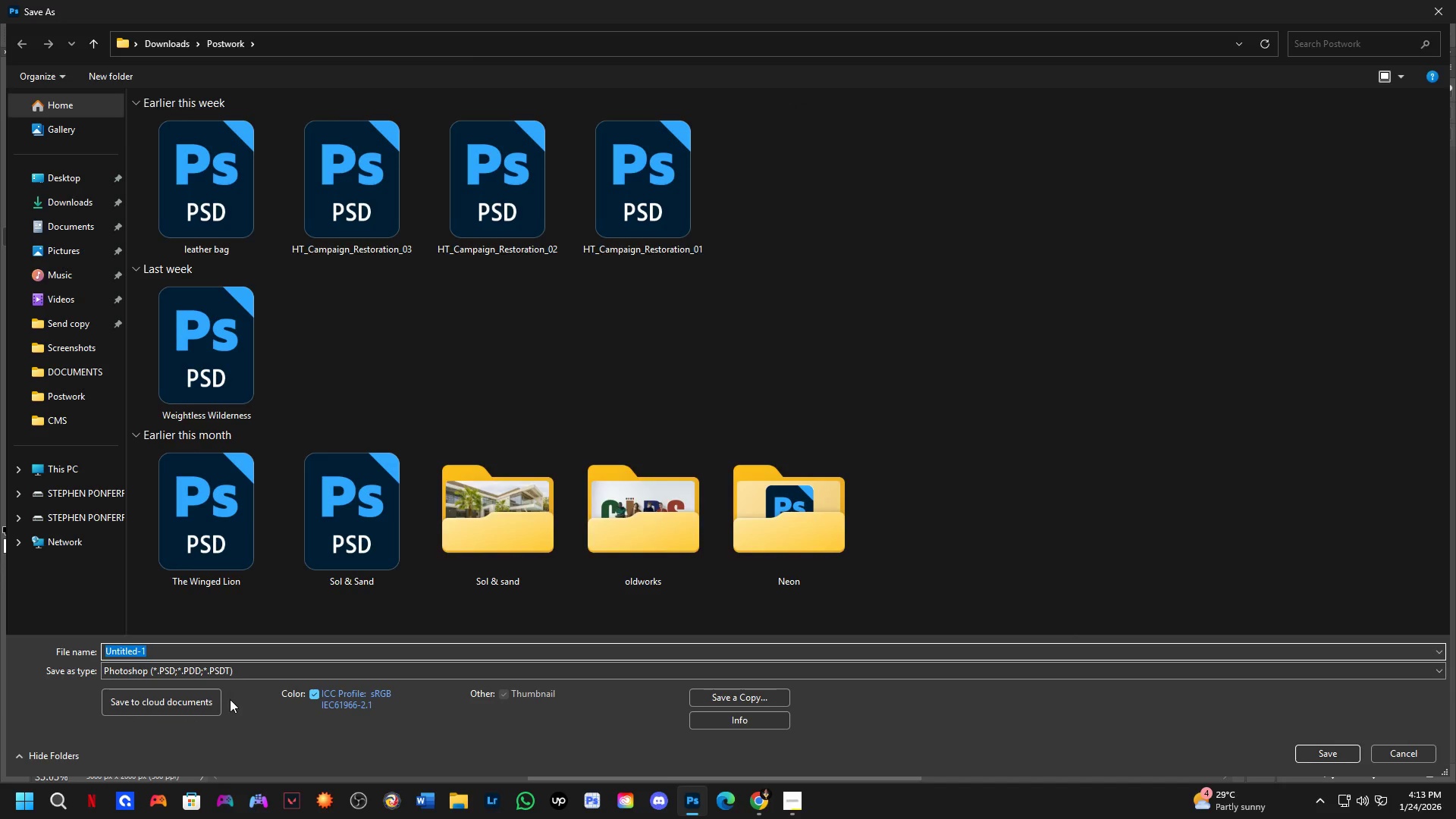 
key(Control+V)
 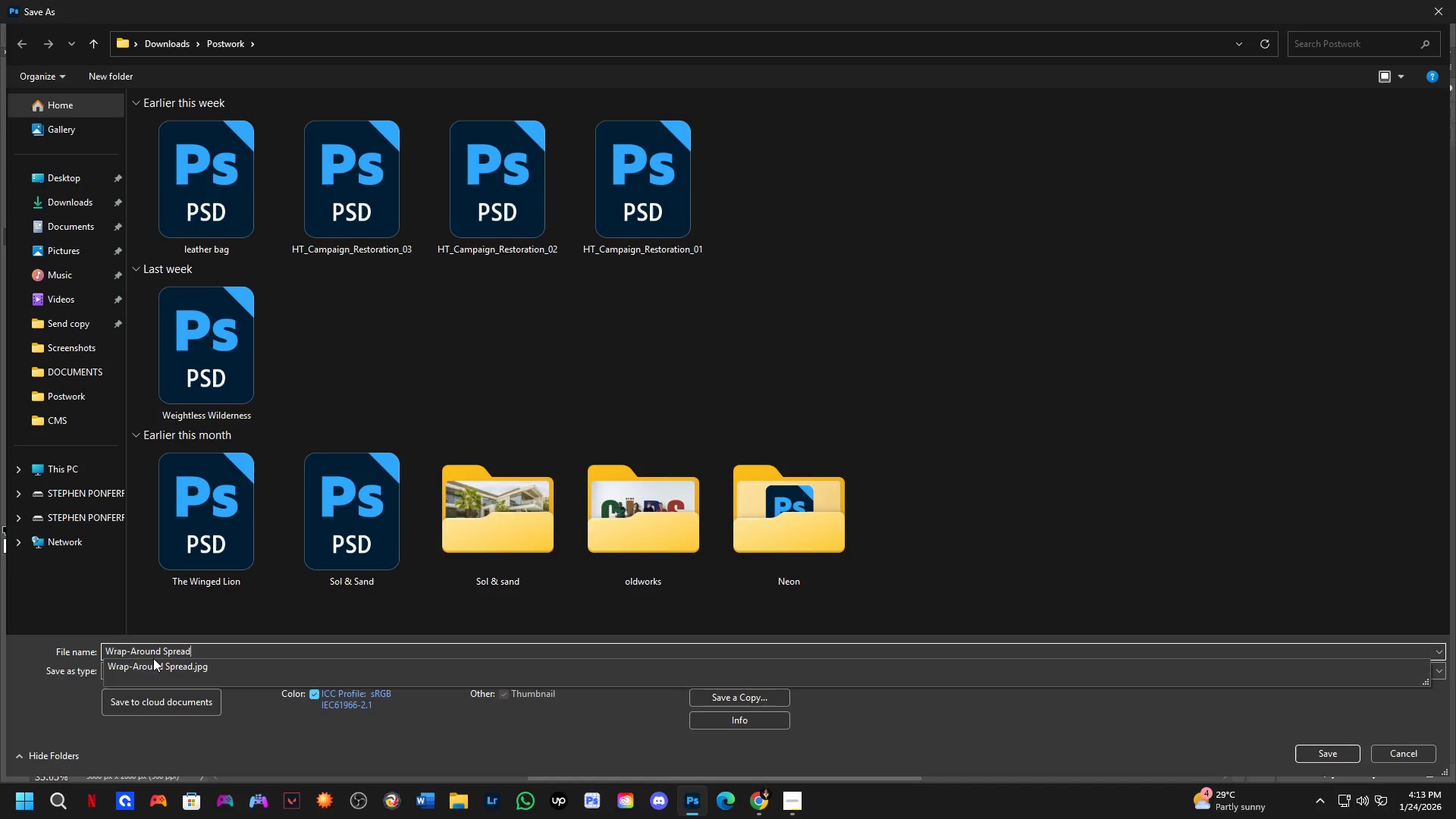 
key(NumpadEnter)
 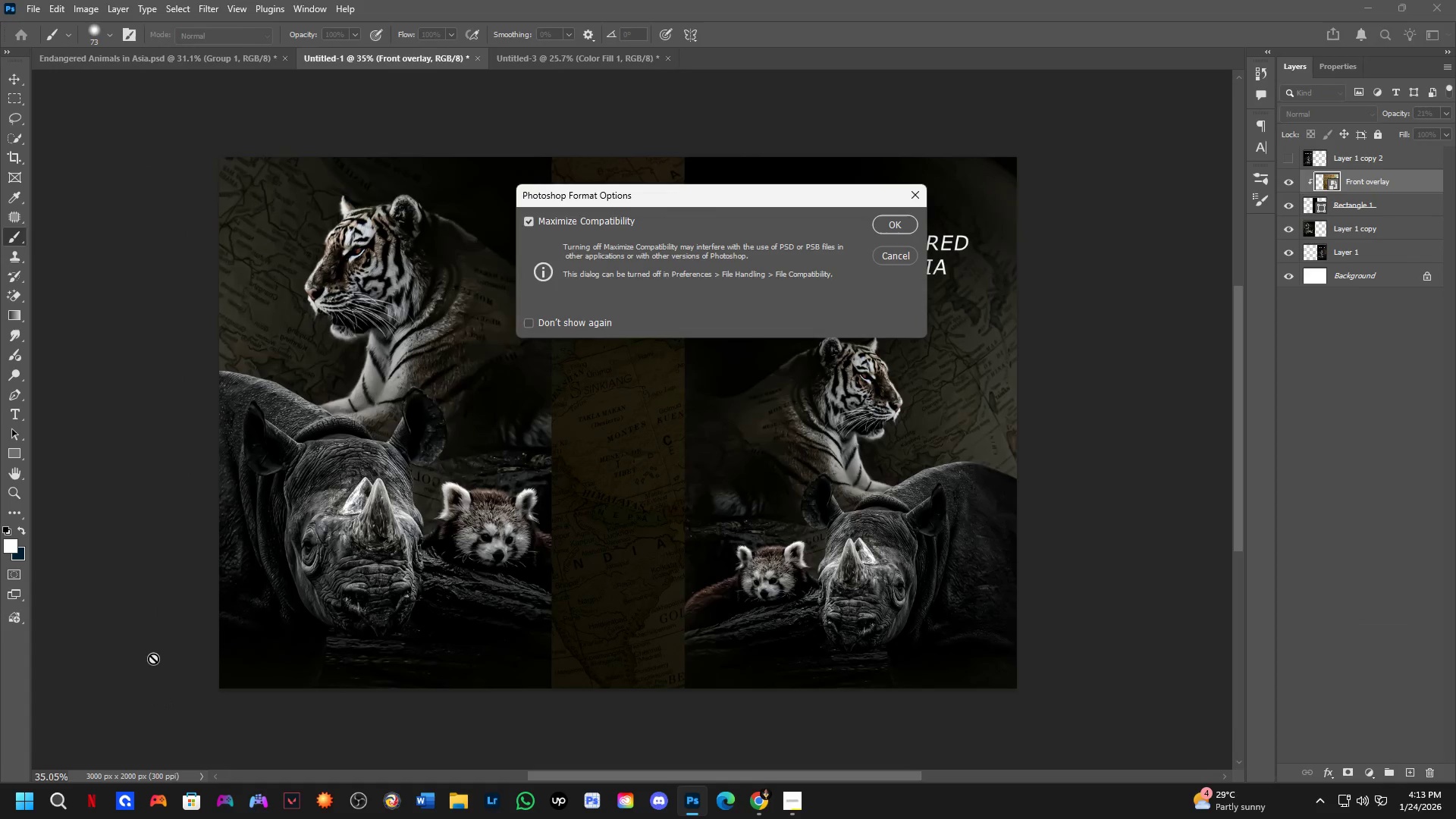 
key(NumpadEnter)
 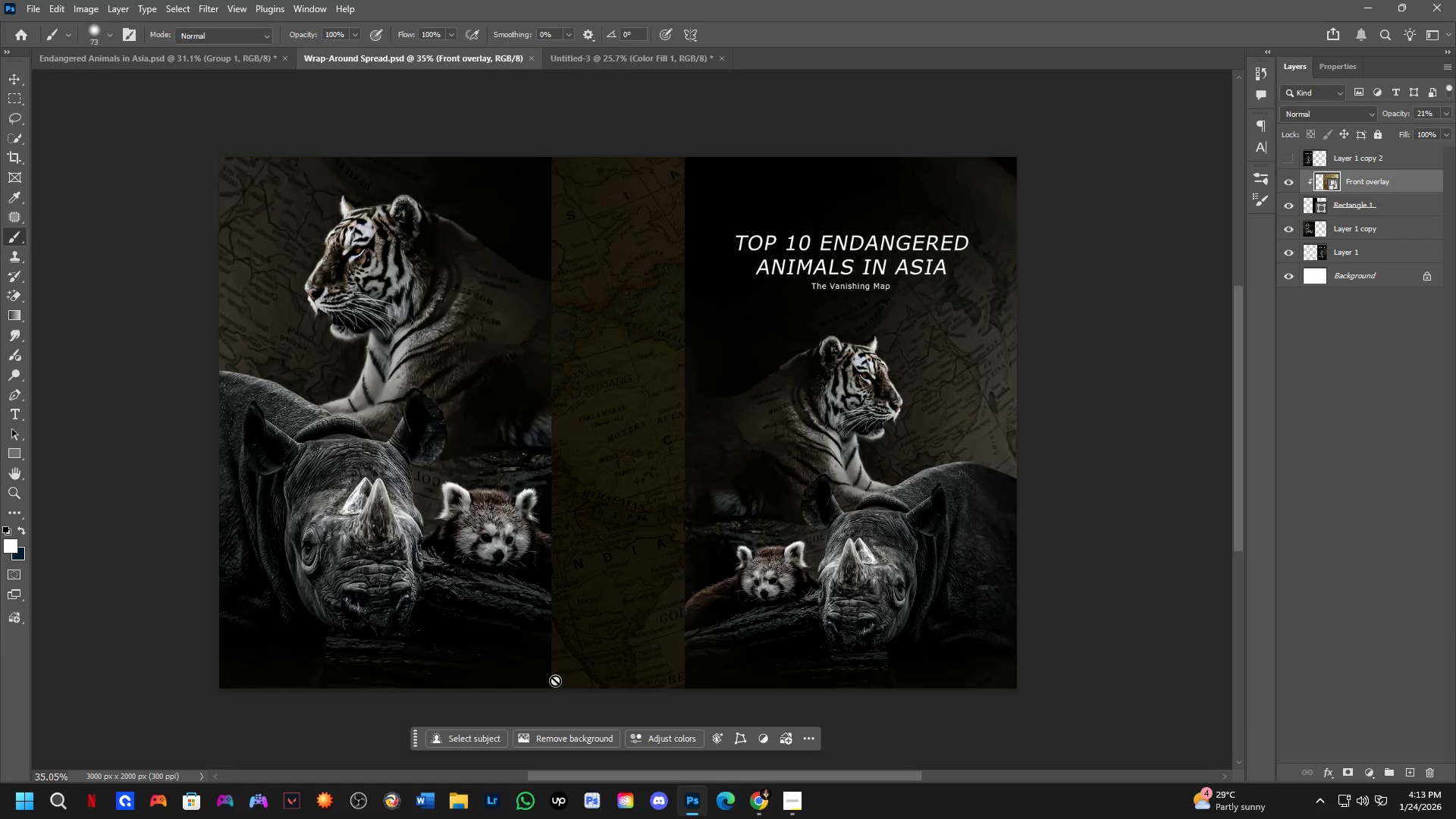 
key(Control+ControlLeft)
 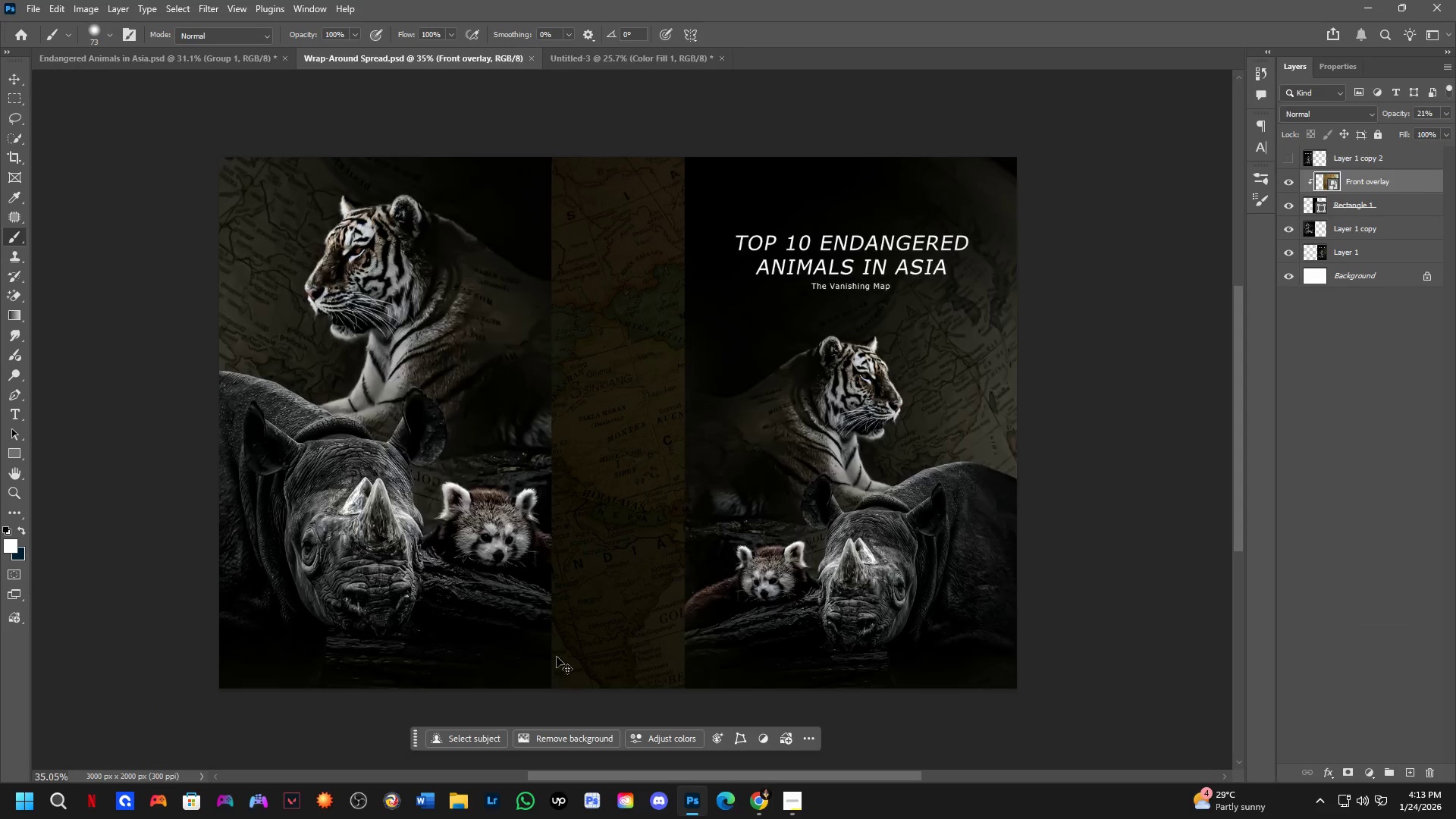 
key(Control+Tab)
 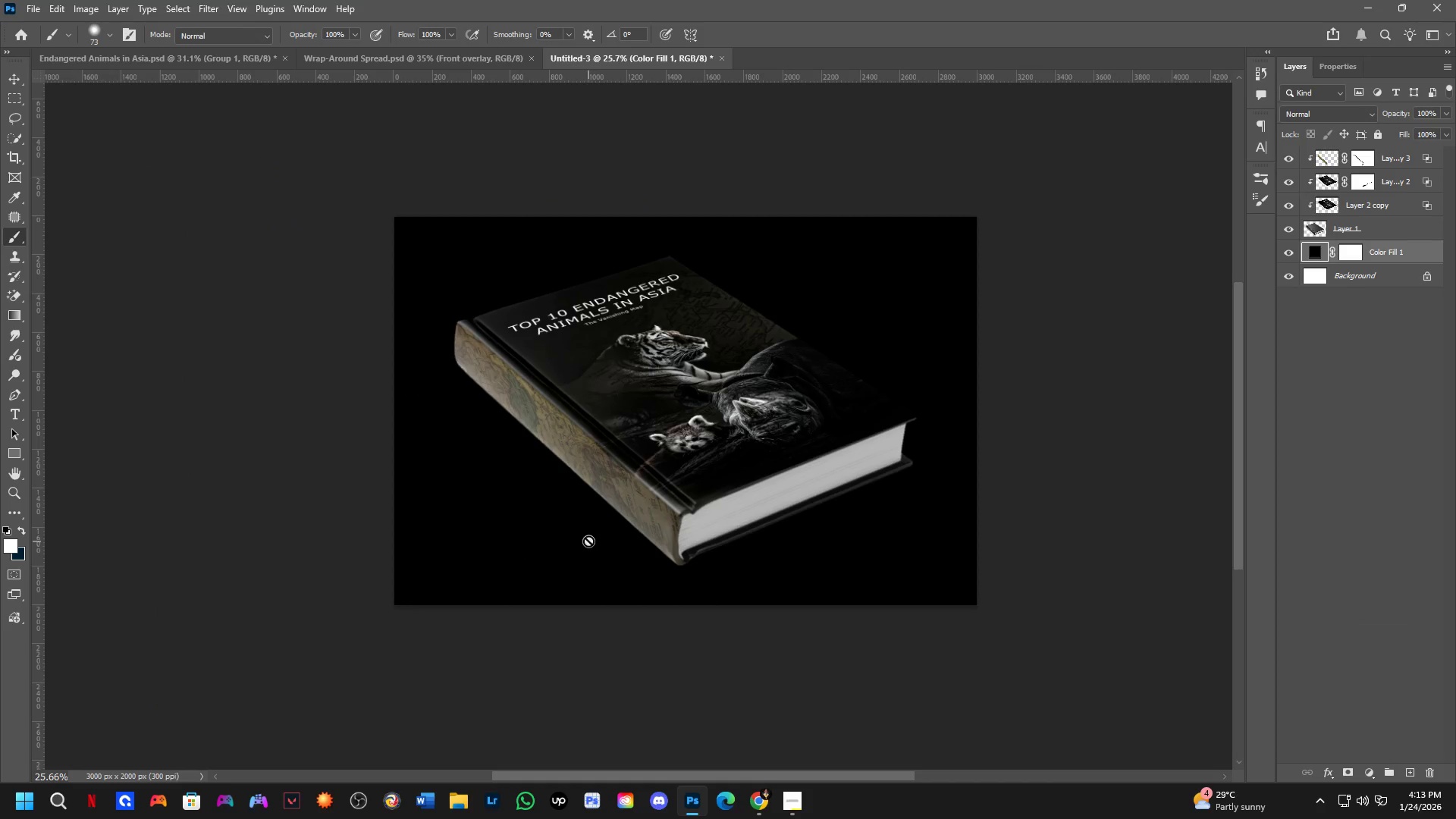 
key(Control+Shift+ShiftLeft)
 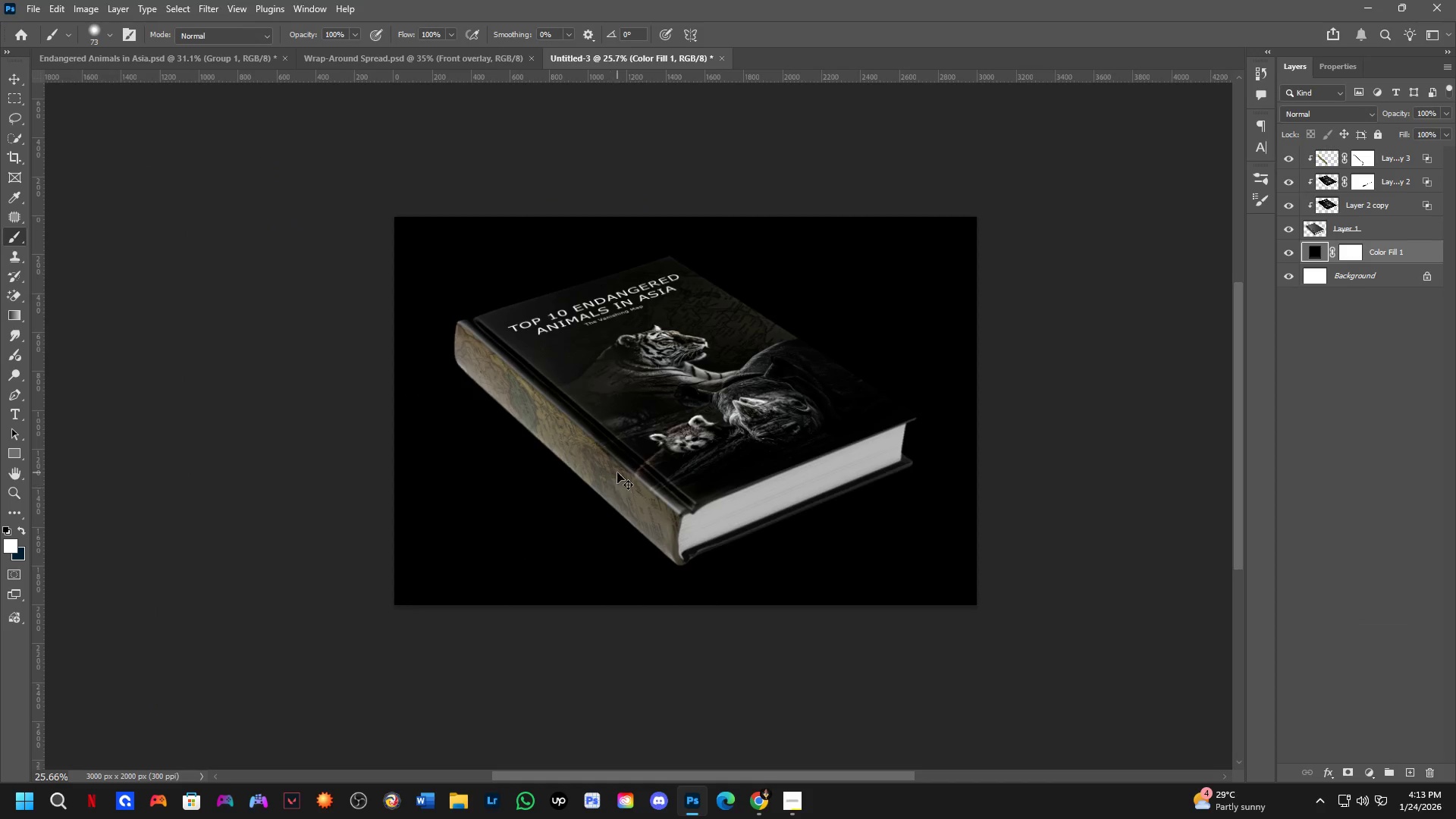 
key(Control+Shift+S)
 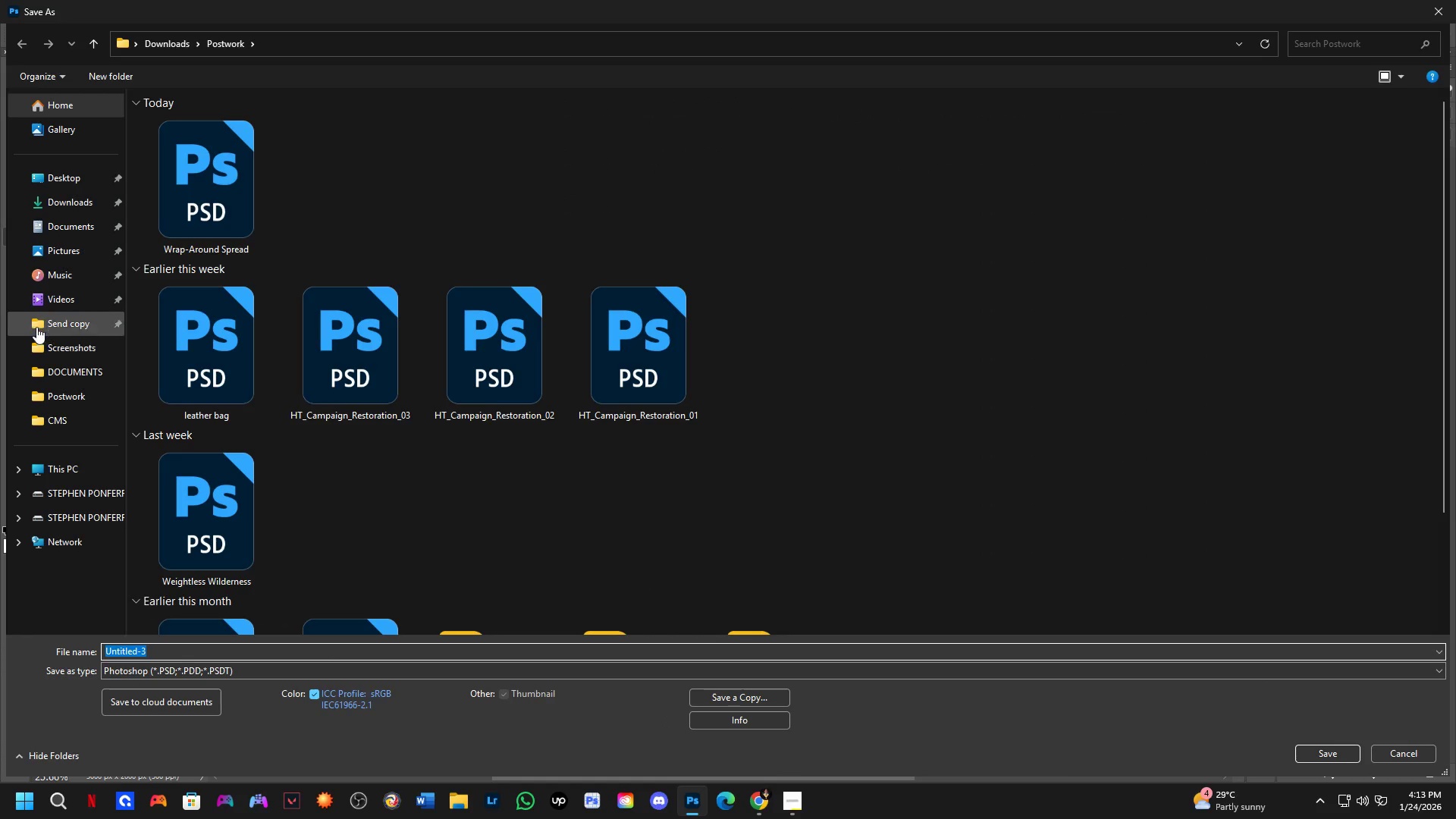 
key(Alt+Tab)
 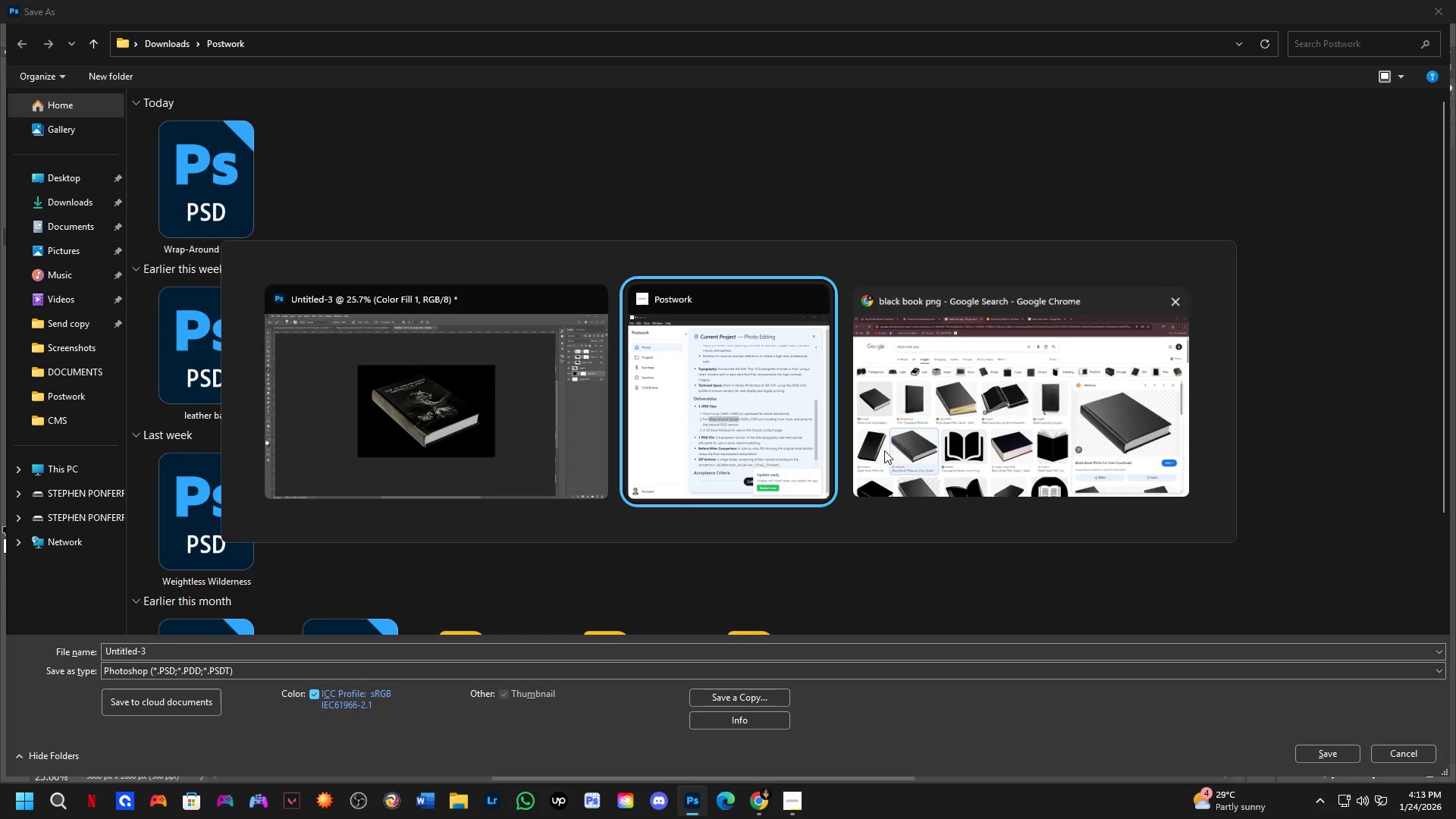 
key(Alt+Tab)
 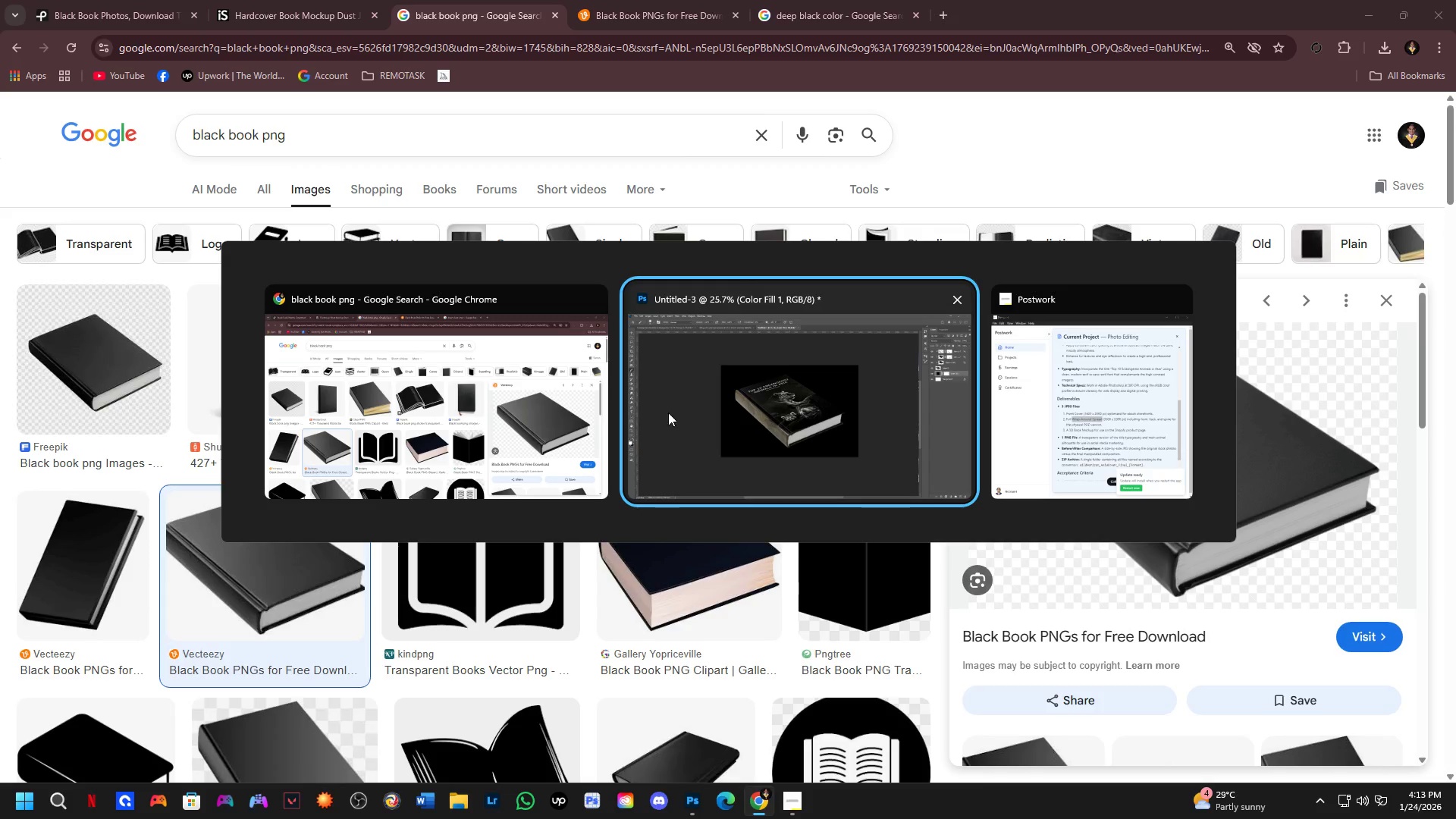 
left_click([541, 421])
 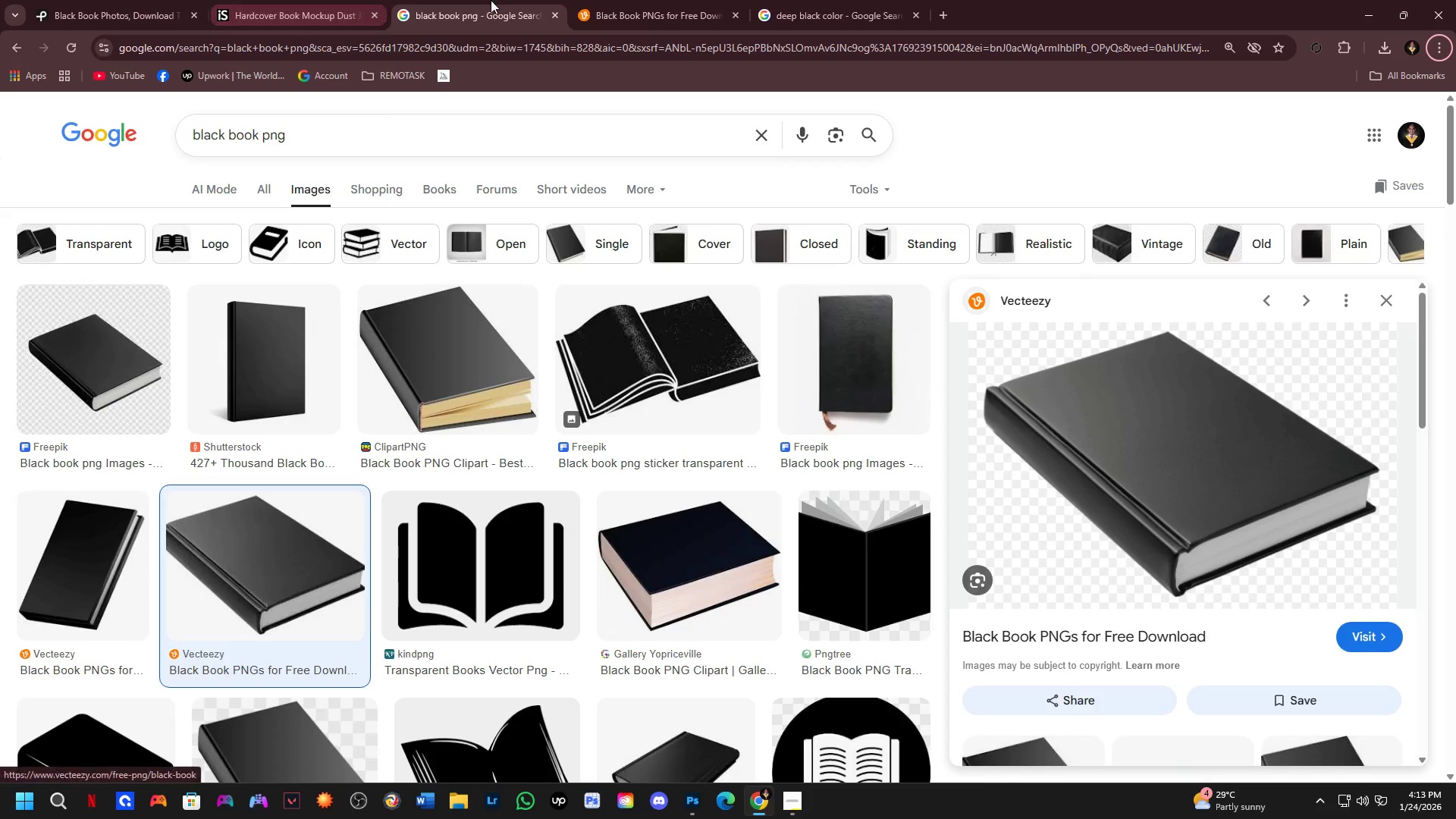 
left_click([496, 0])
 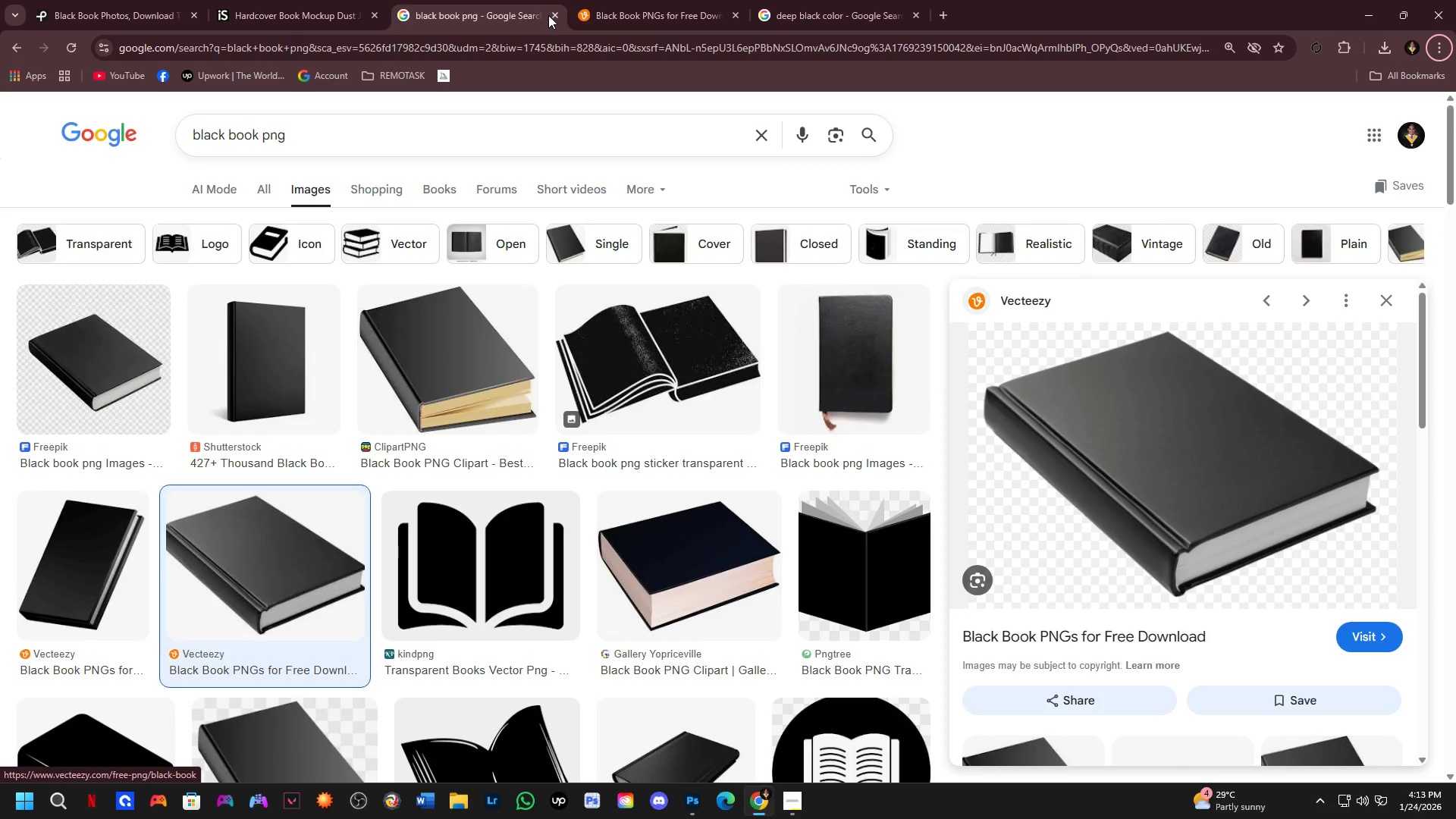 
left_click([548, 15])
 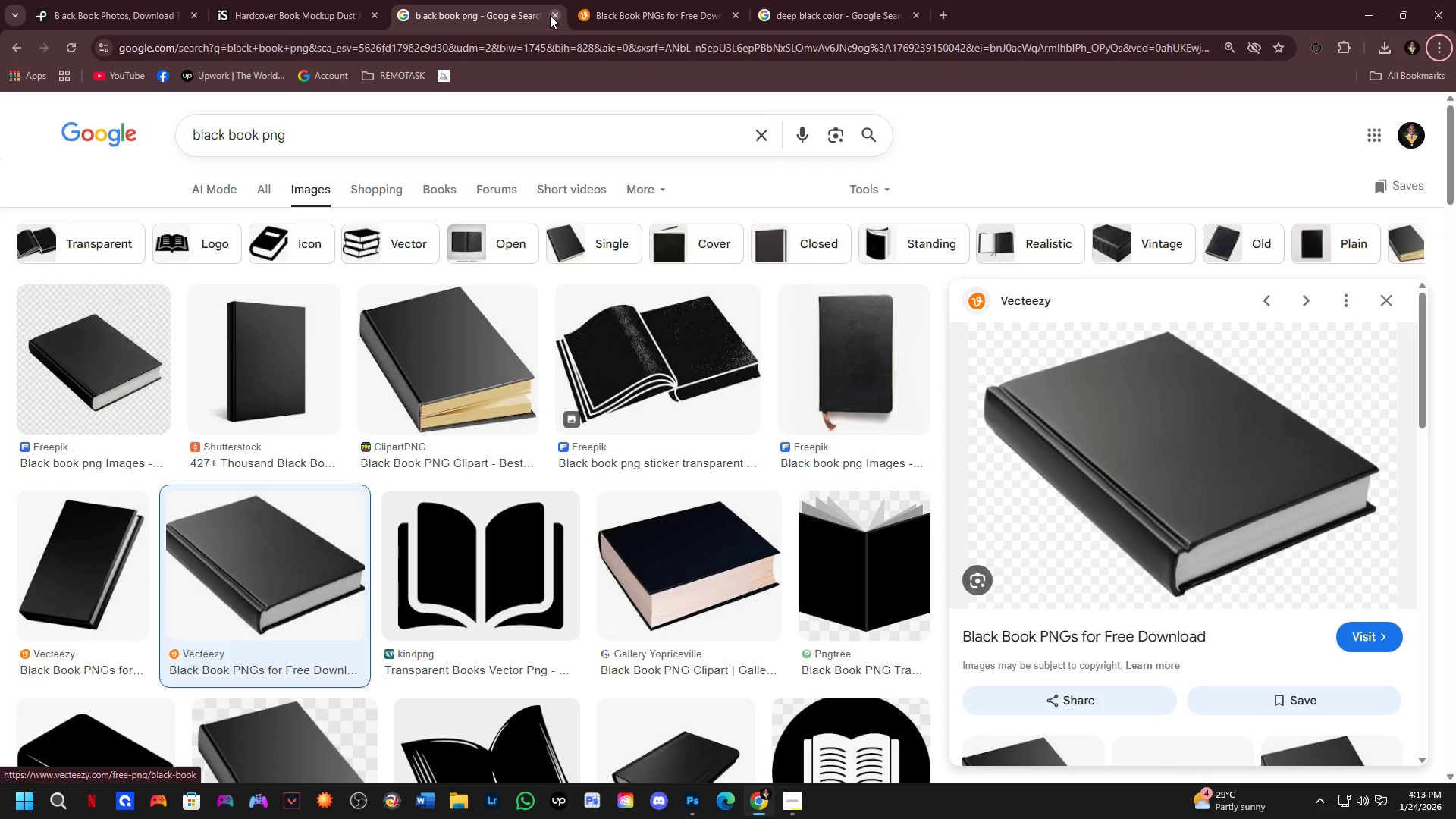 
left_click([550, 15])
 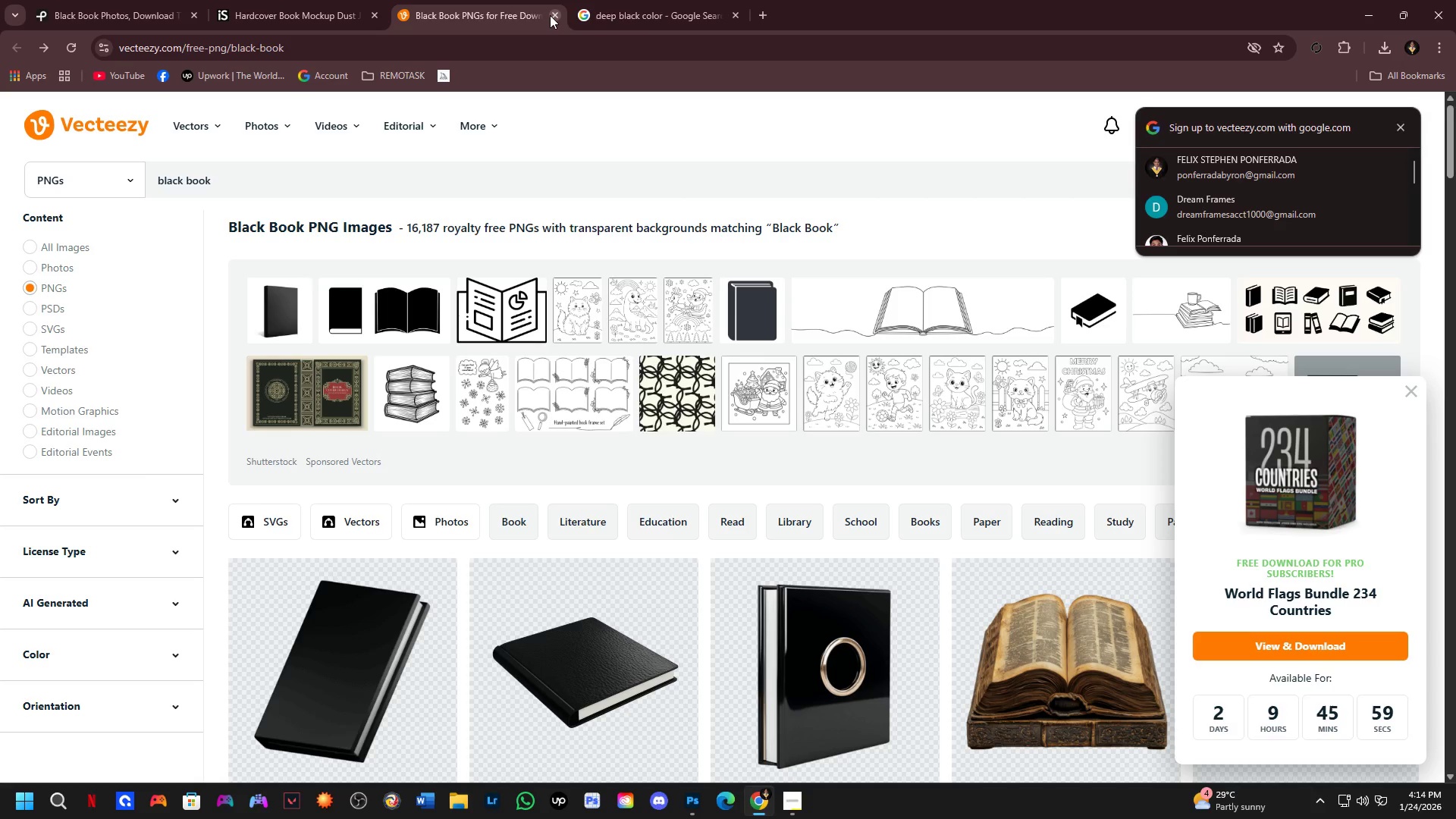 
left_click([550, 15])
 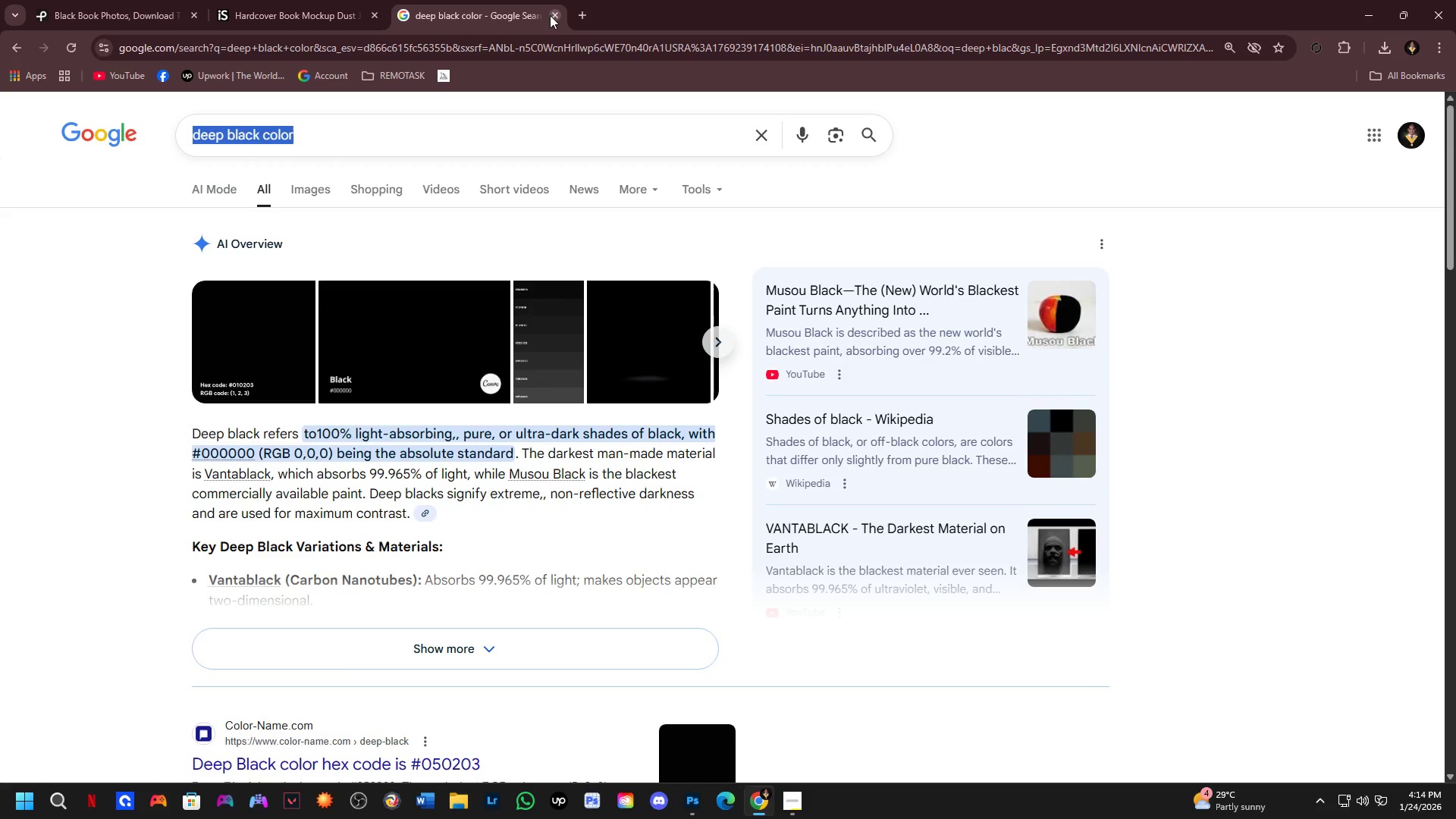 
left_click([550, 15])
 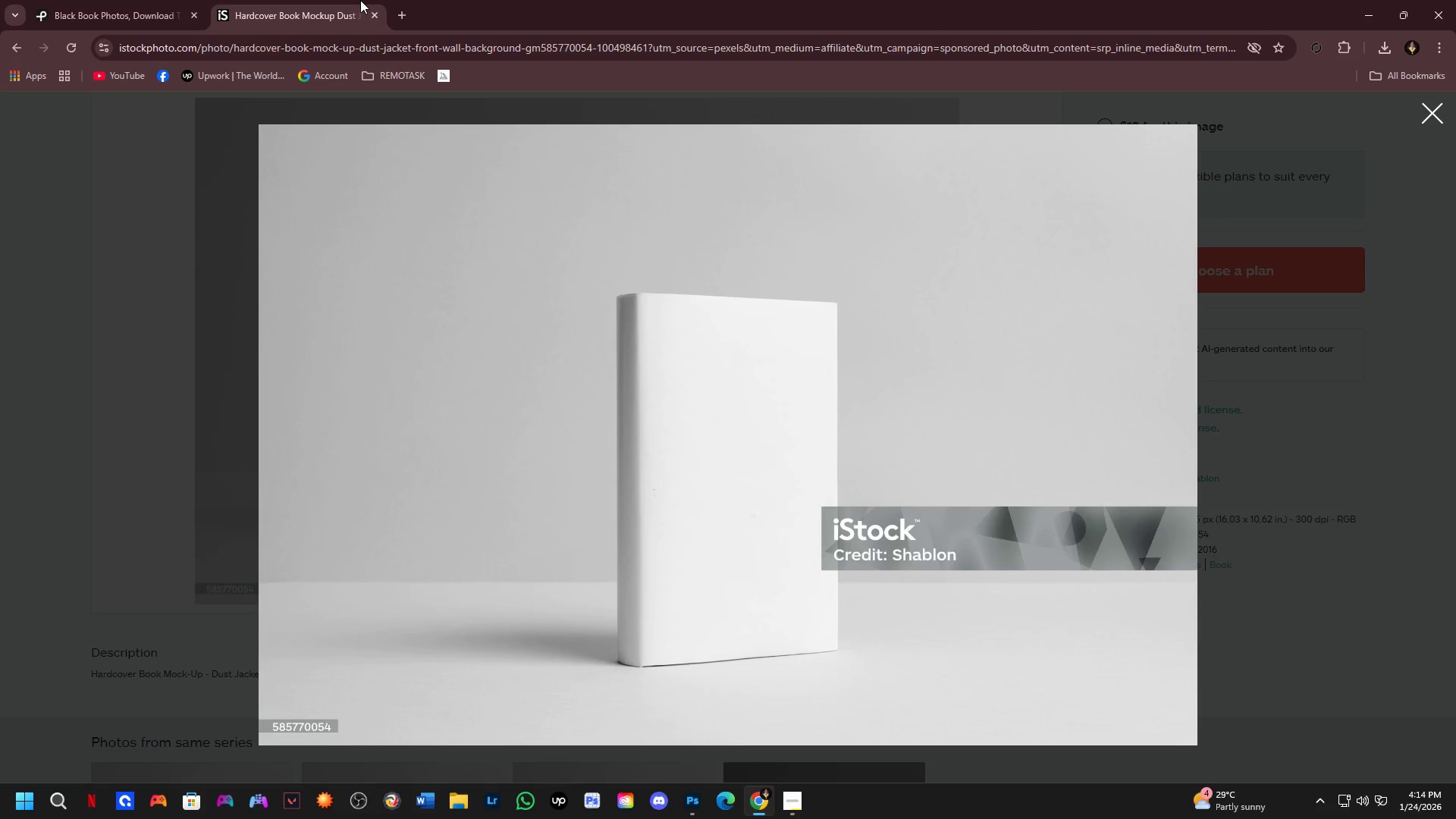 
key(Alt+AltLeft)
 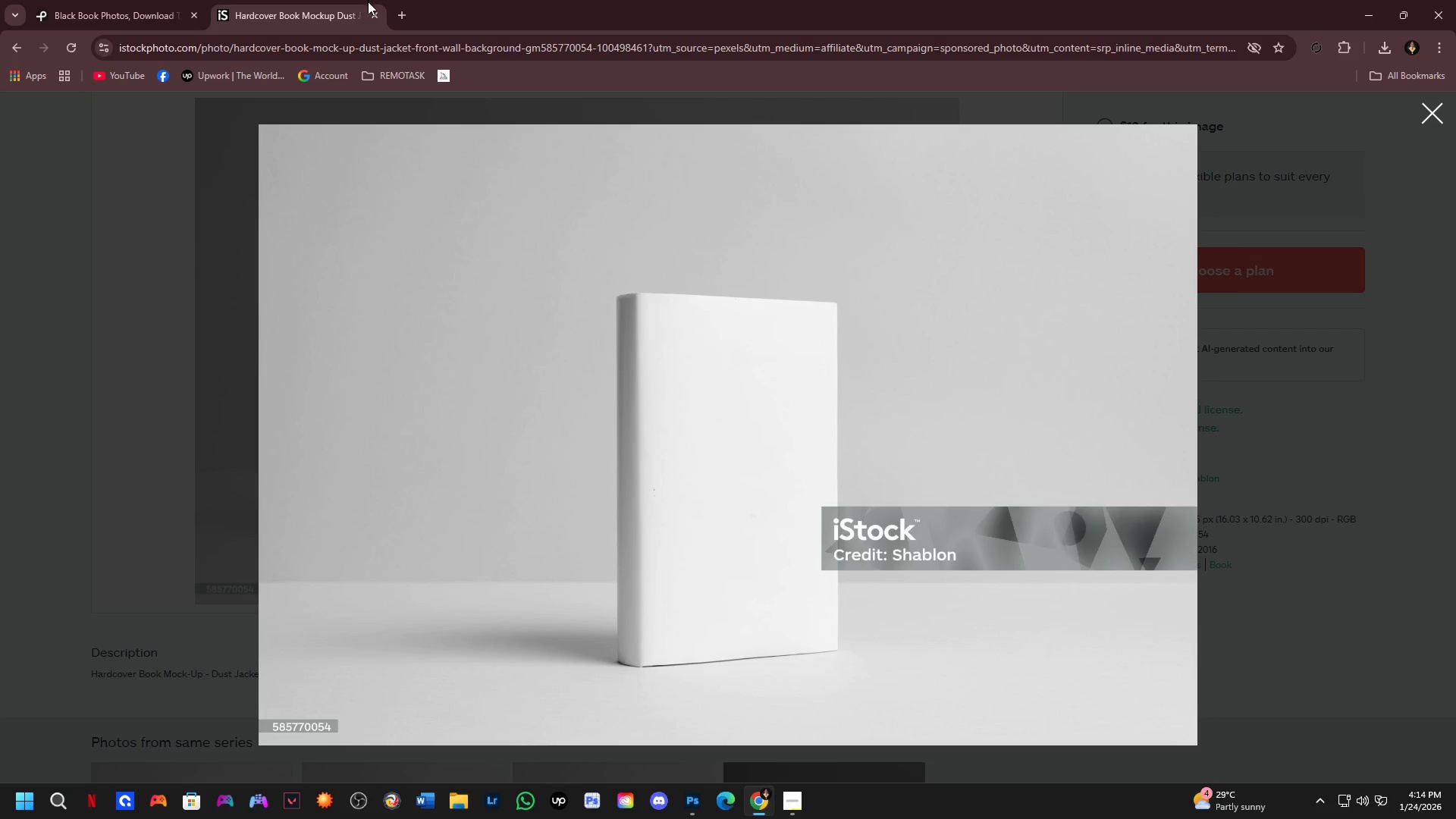 
key(Alt+Tab)
 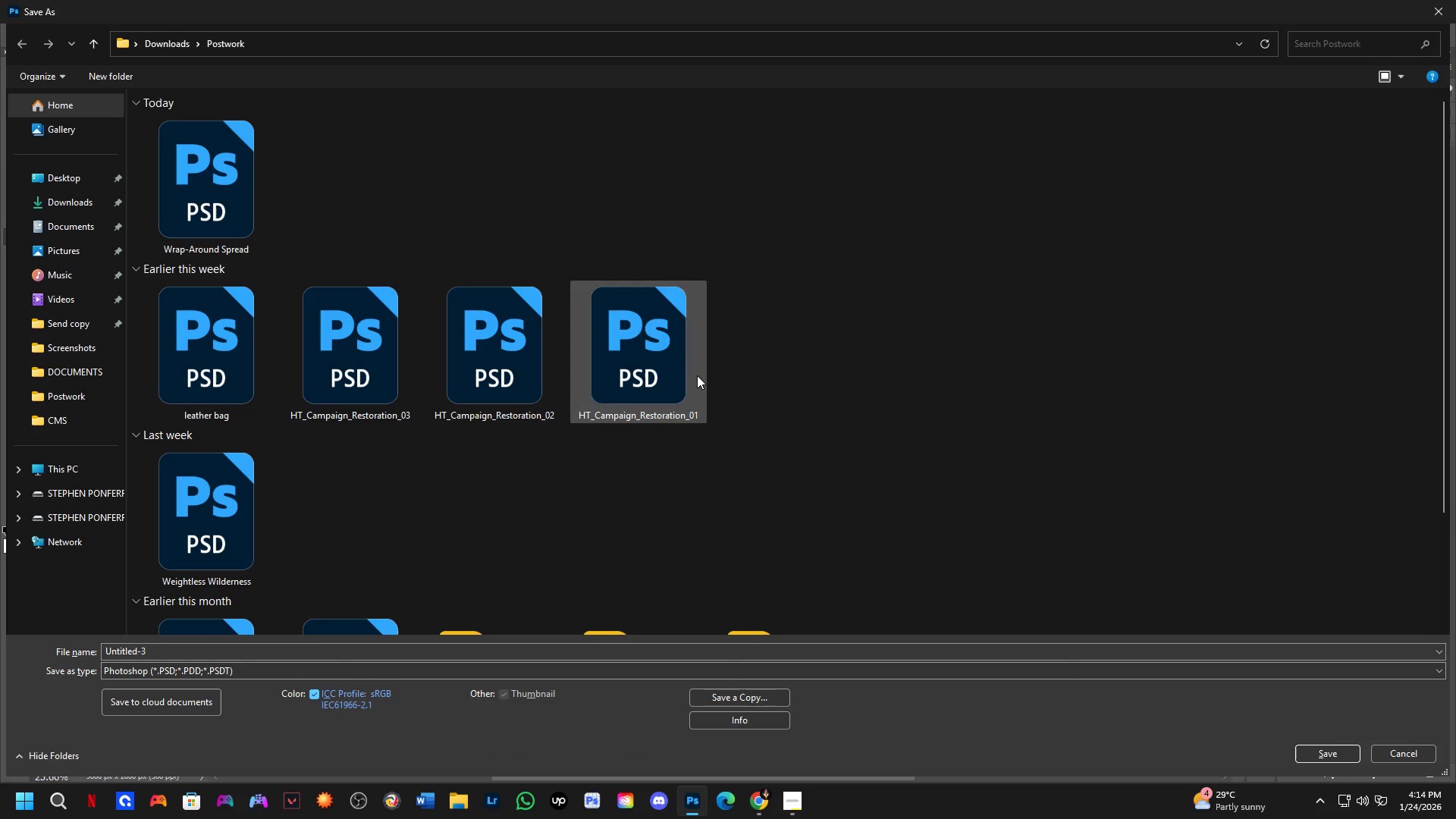 
key(Alt+AltLeft)
 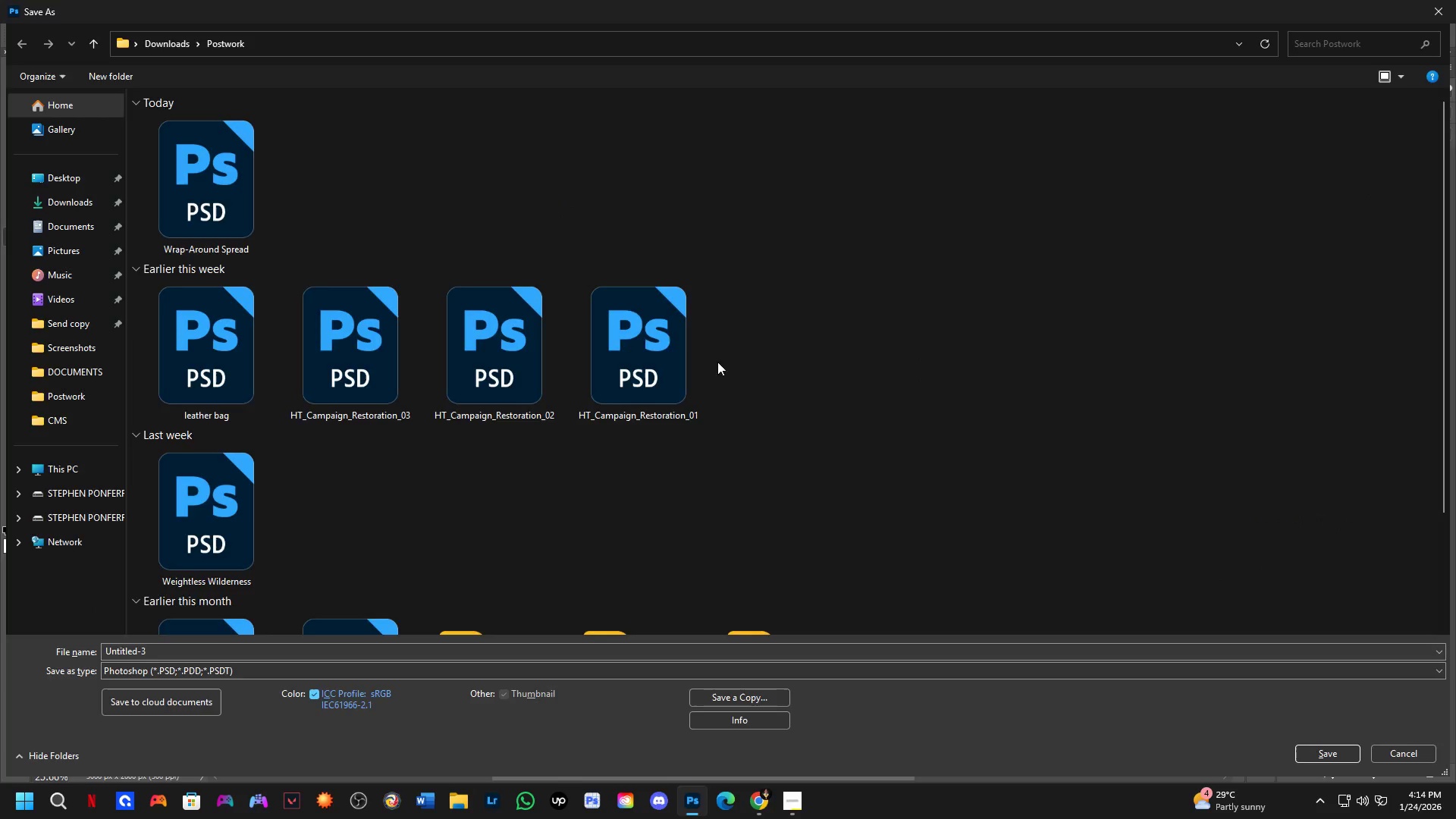 
key(Alt+Tab)
 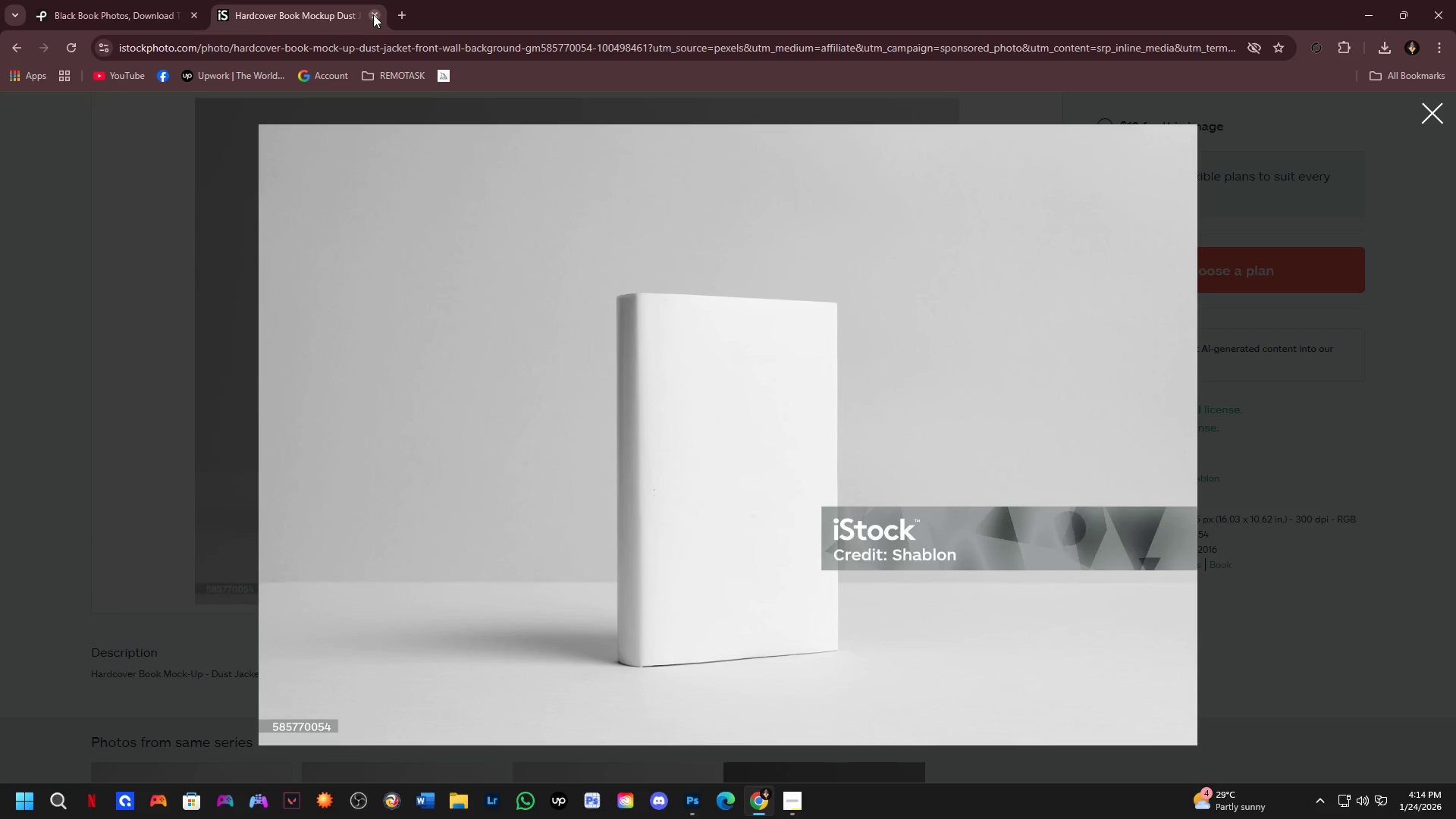 
key(Alt+Tab)
 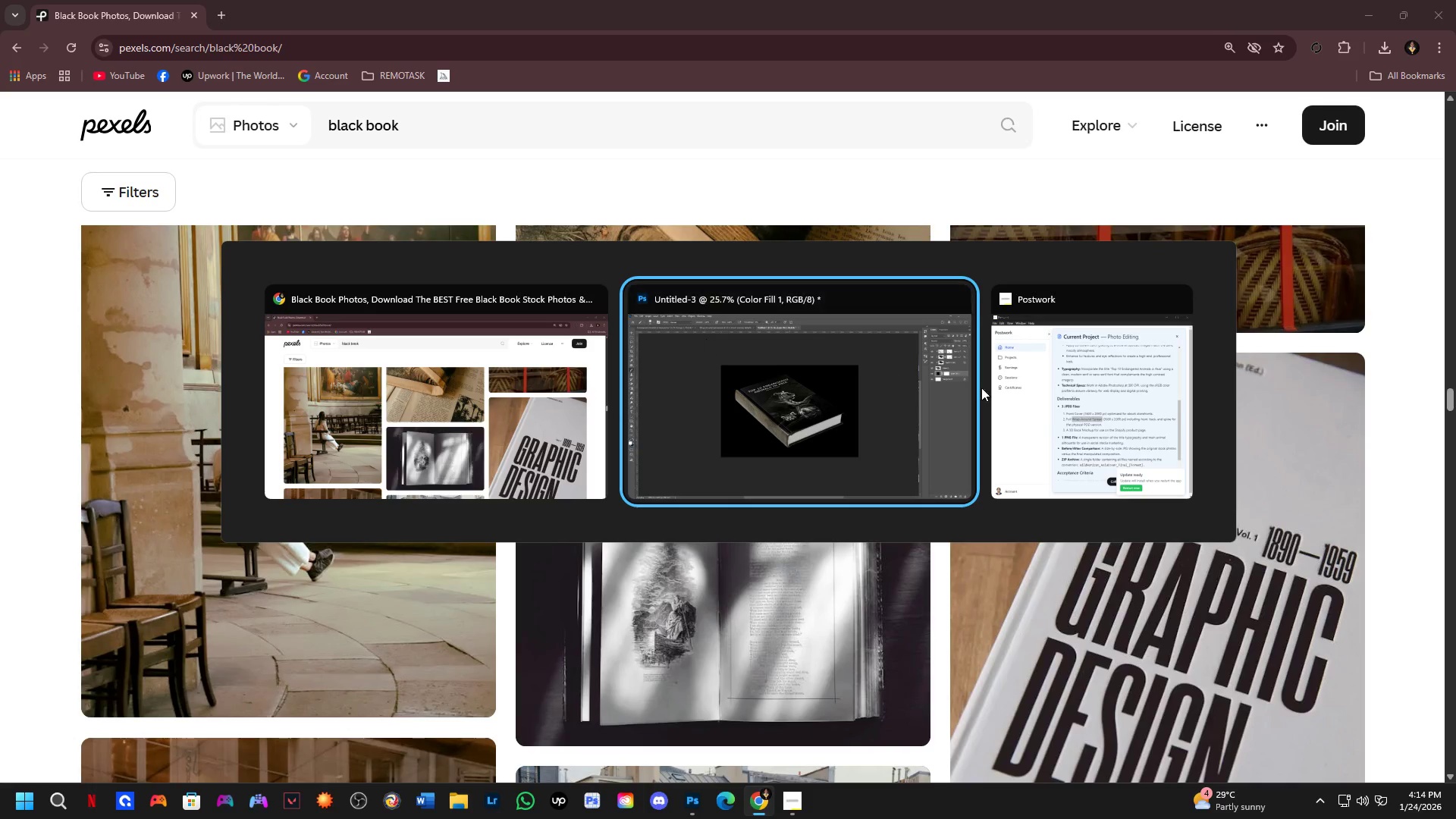 
left_click([1040, 413])